 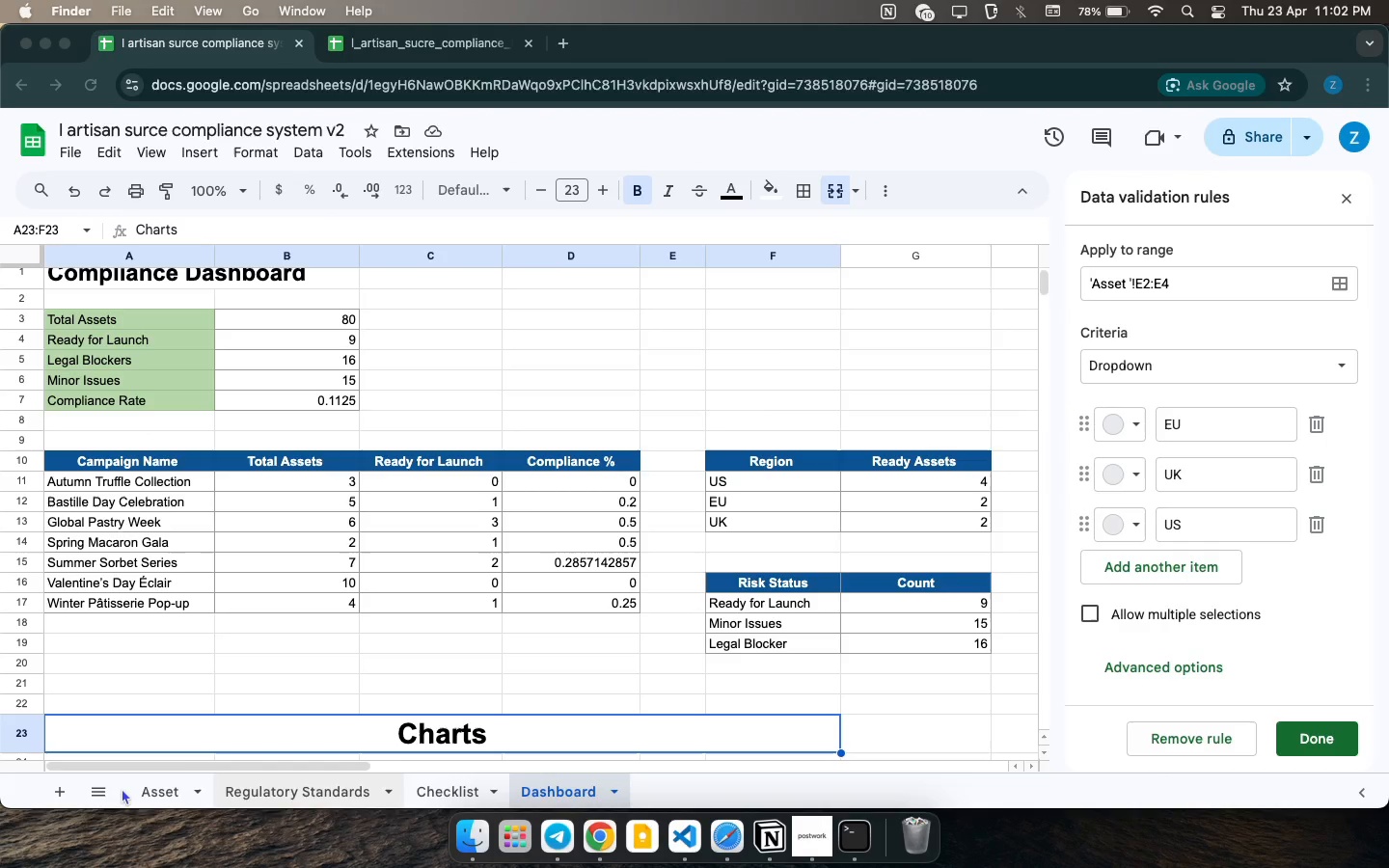 
left_click([150, 791])
 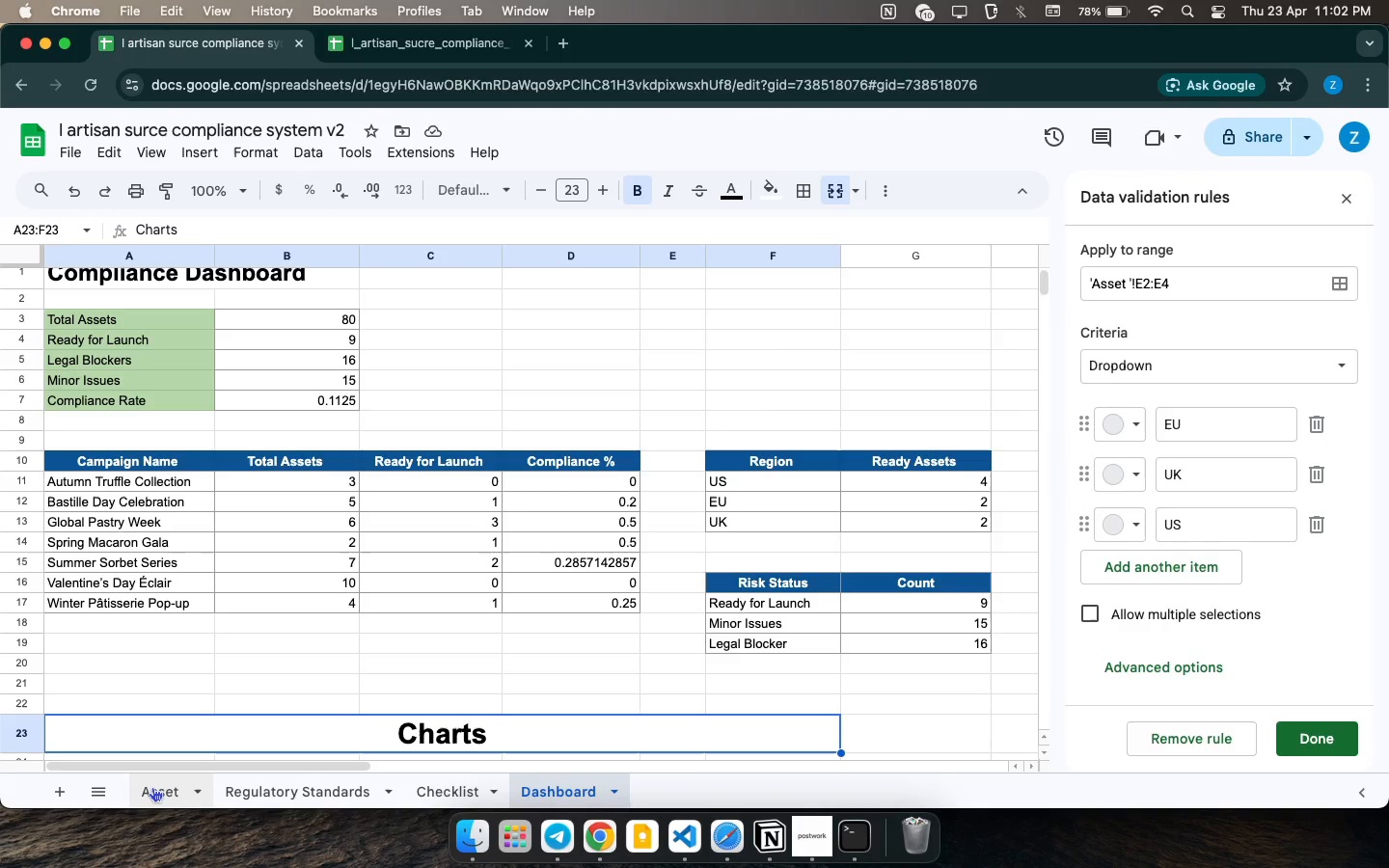 
left_click([152, 787])
 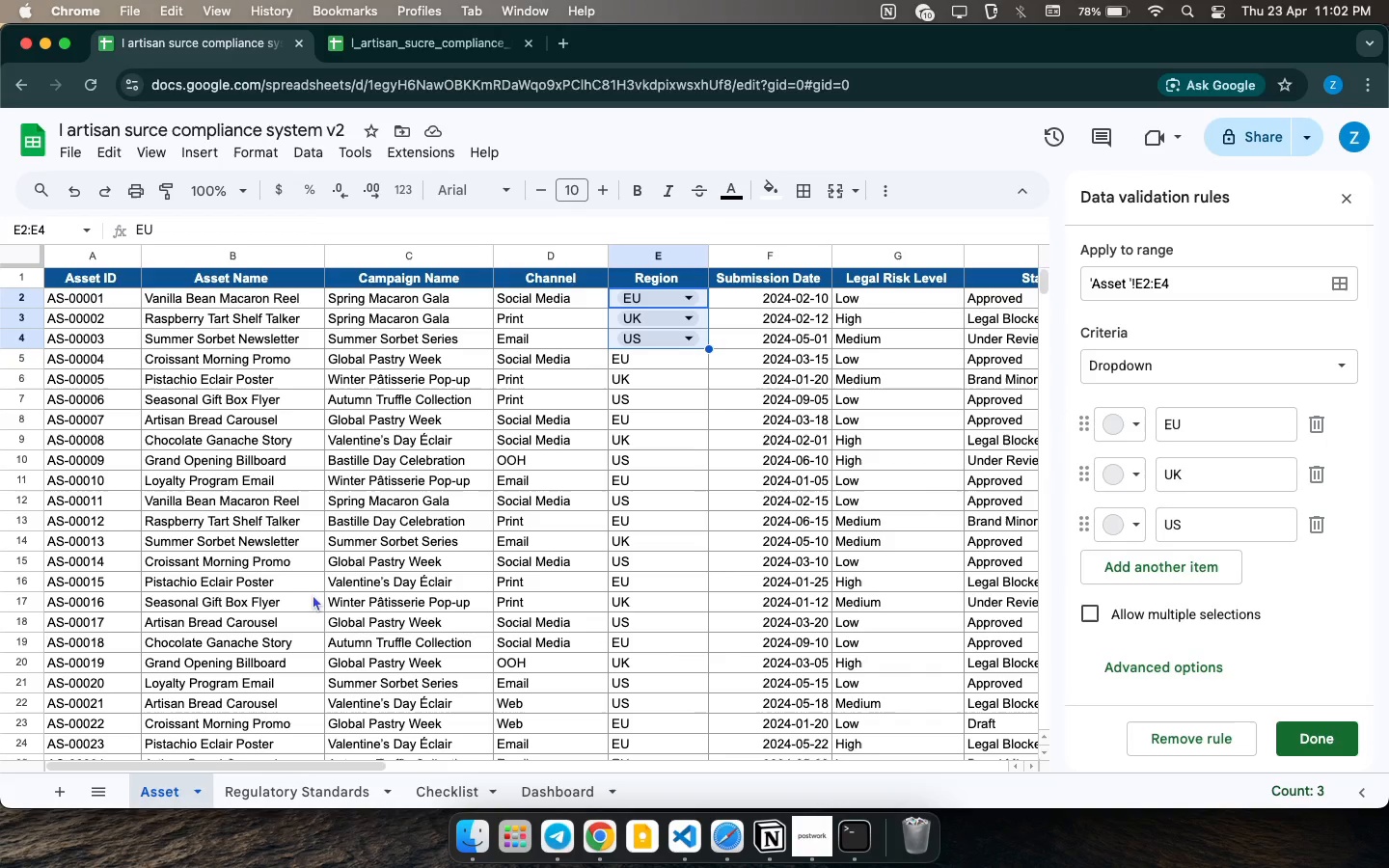 
wait(5.73)
 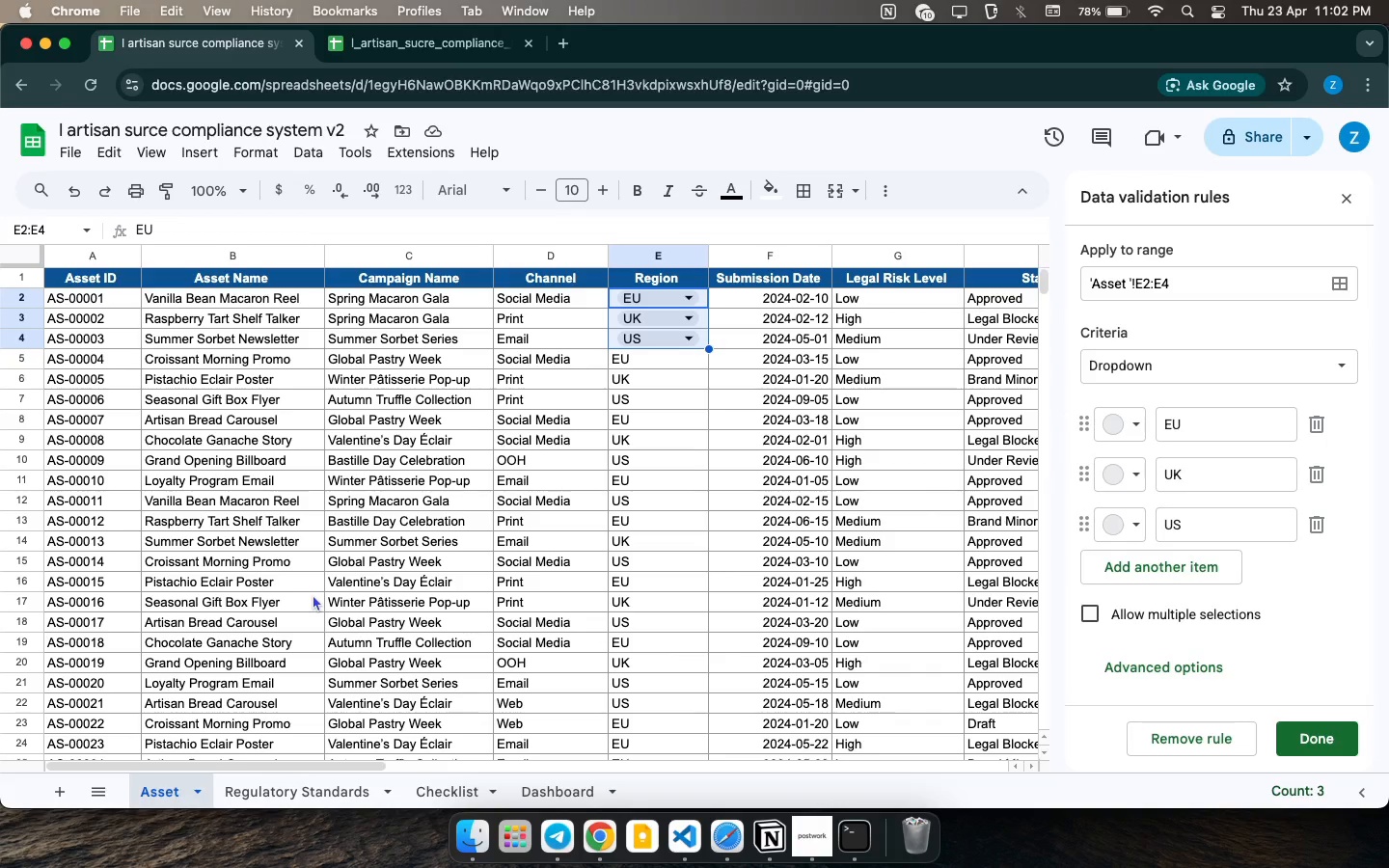 
left_click([335, 491])
 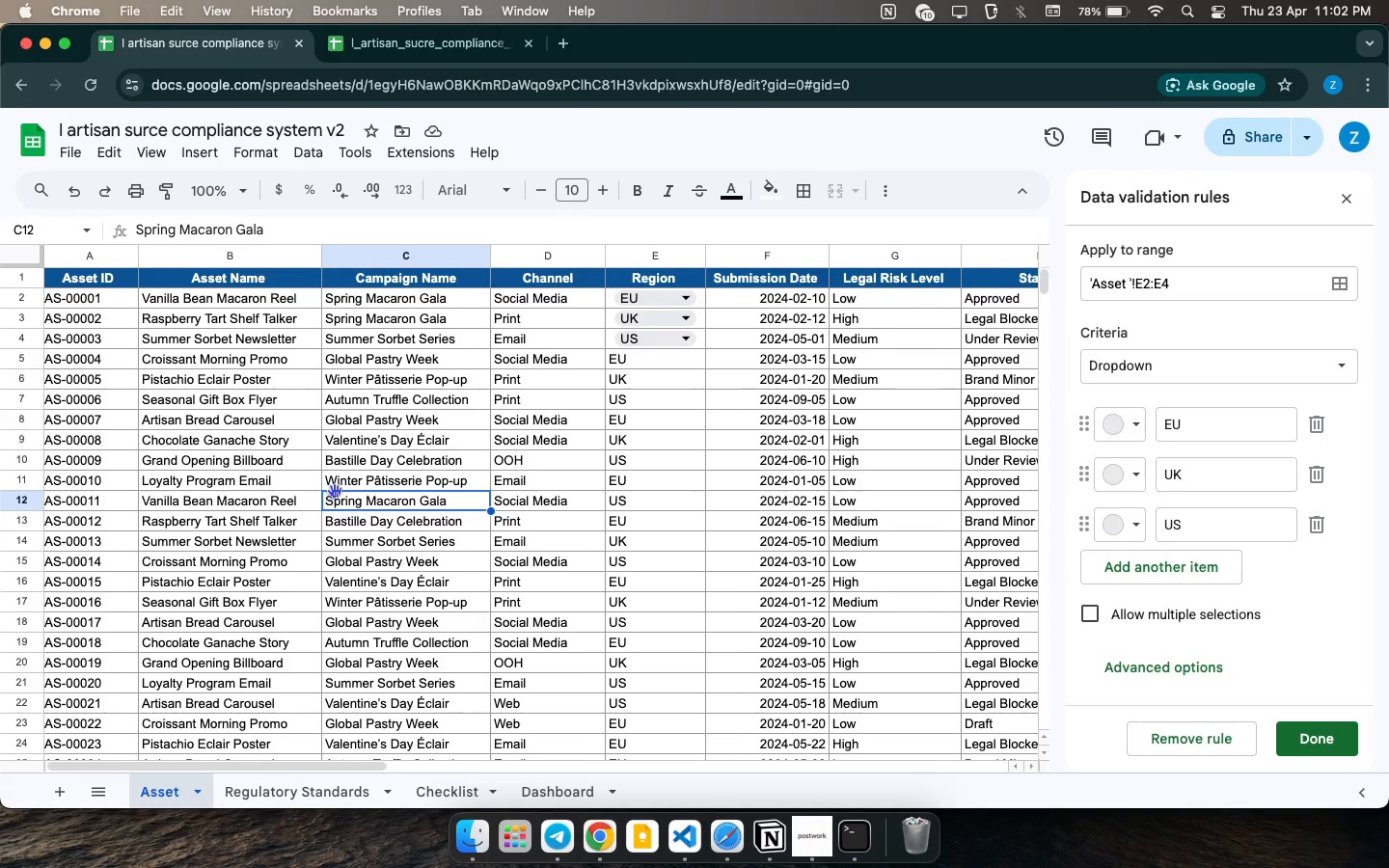 
scroll: coordinate [335, 491], scroll_direction: up, amount: 34.0
 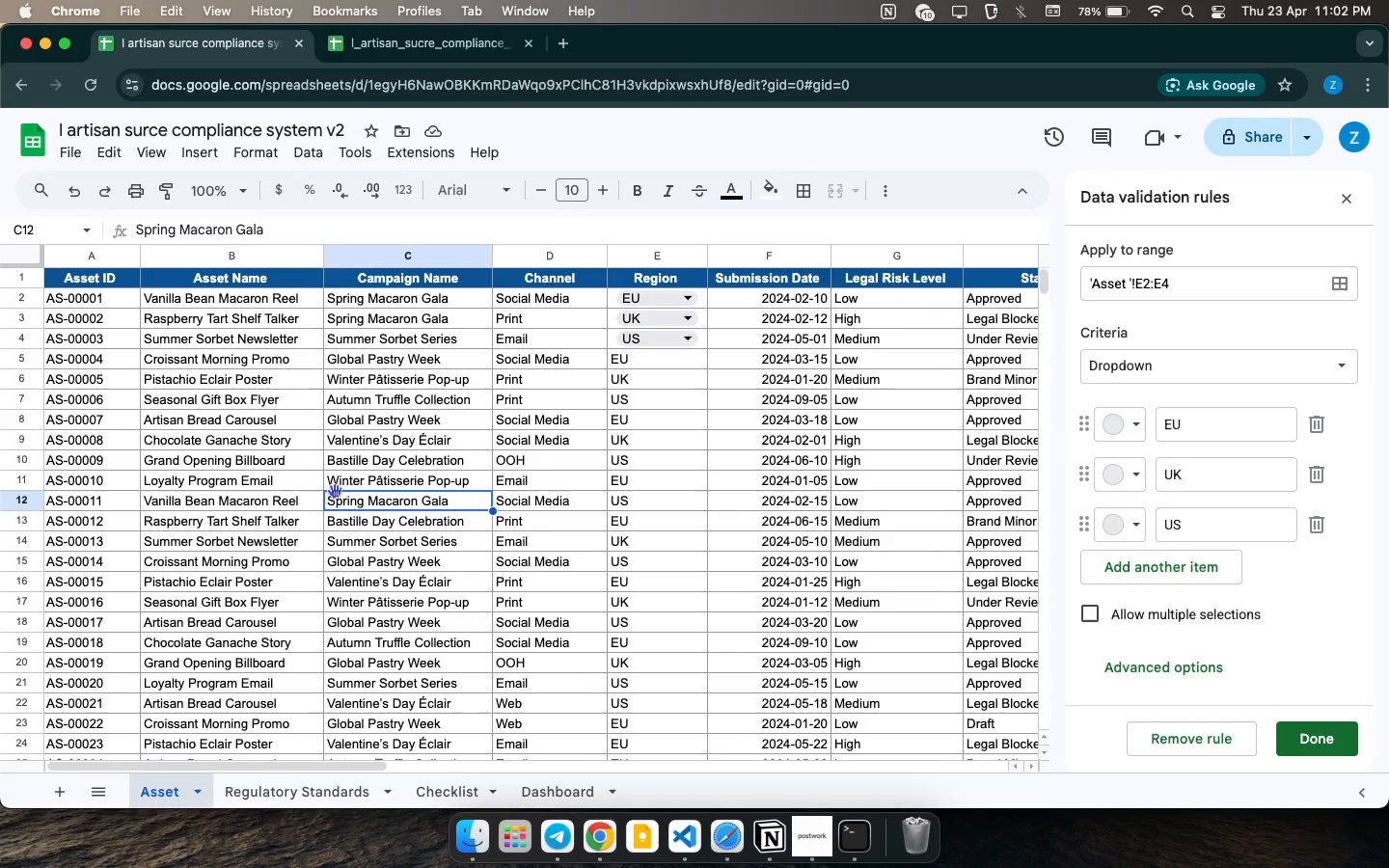 
scroll: coordinate [335, 491], scroll_direction: down, amount: 37.0
 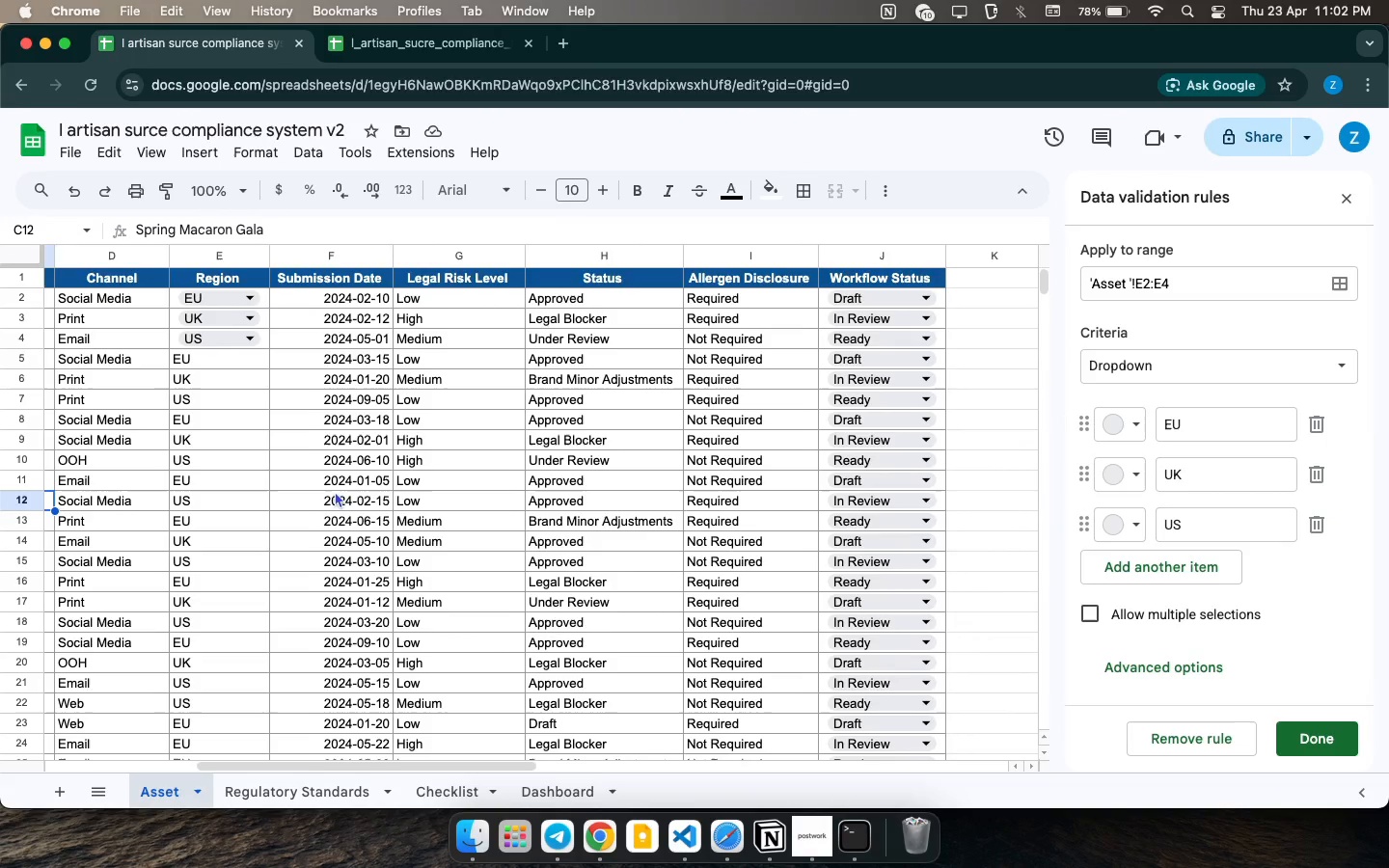 
scroll: coordinate [335, 491], scroll_direction: up, amount: 7.0
 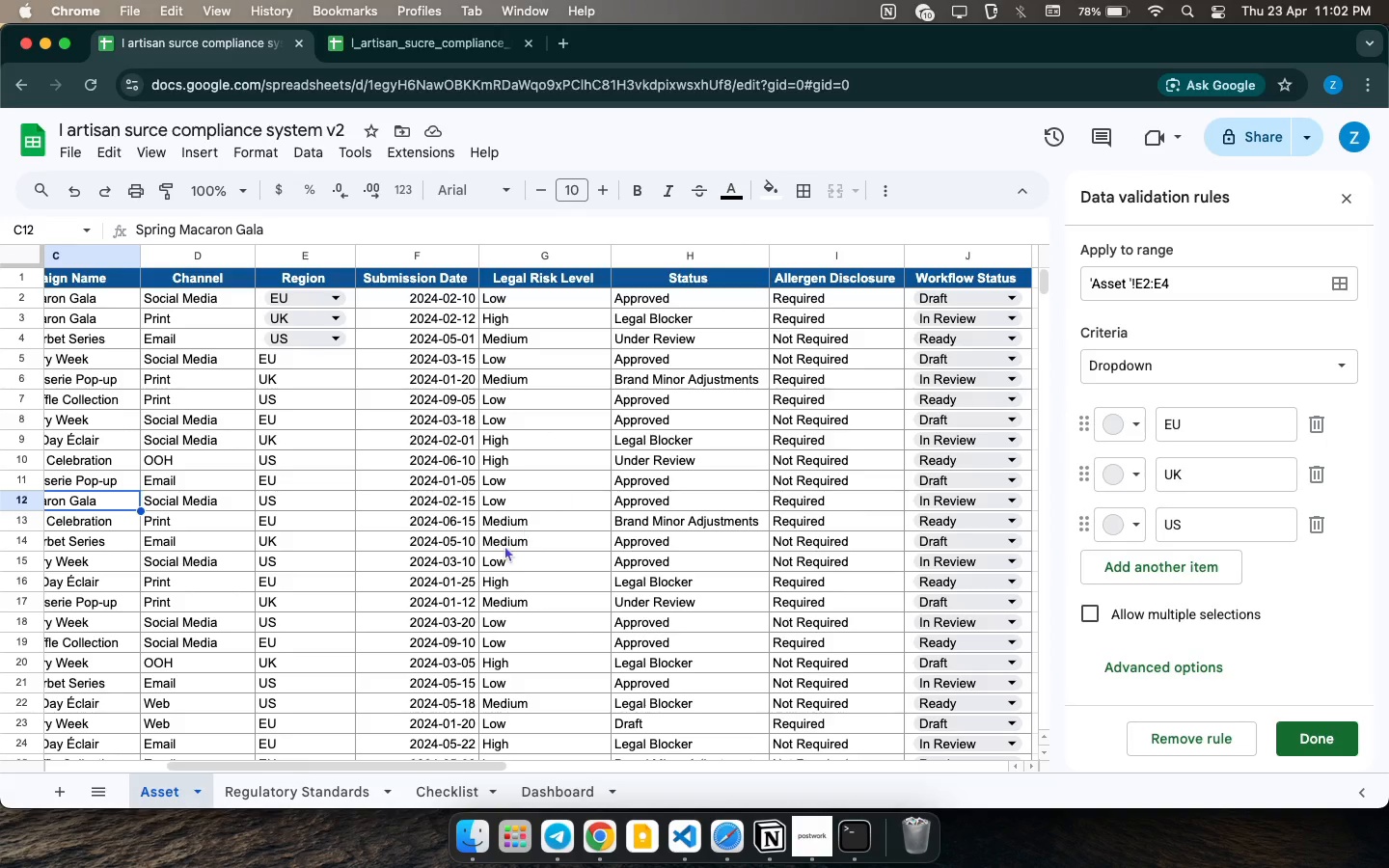 
left_click([545, 791])
 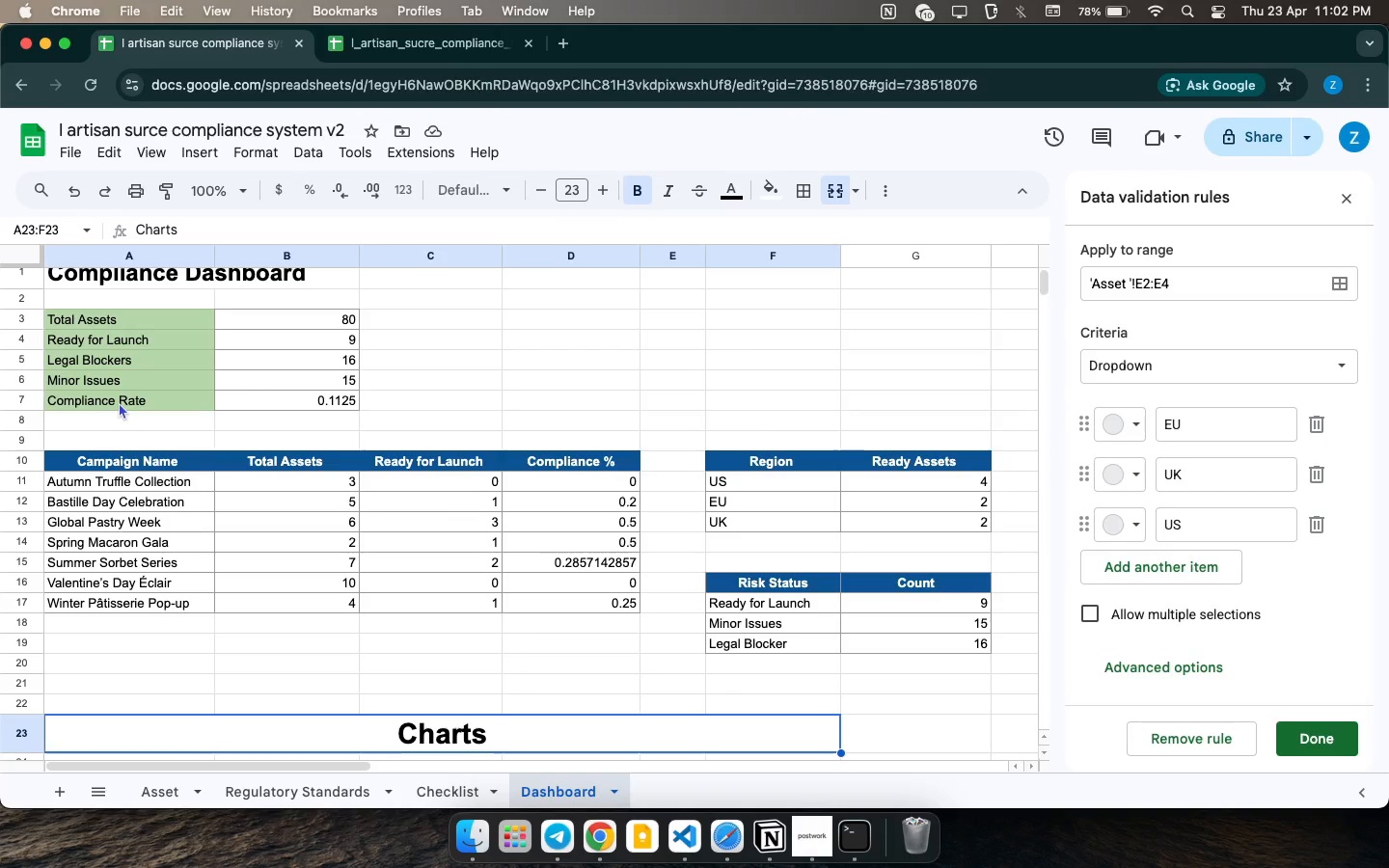 
wait(8.64)
 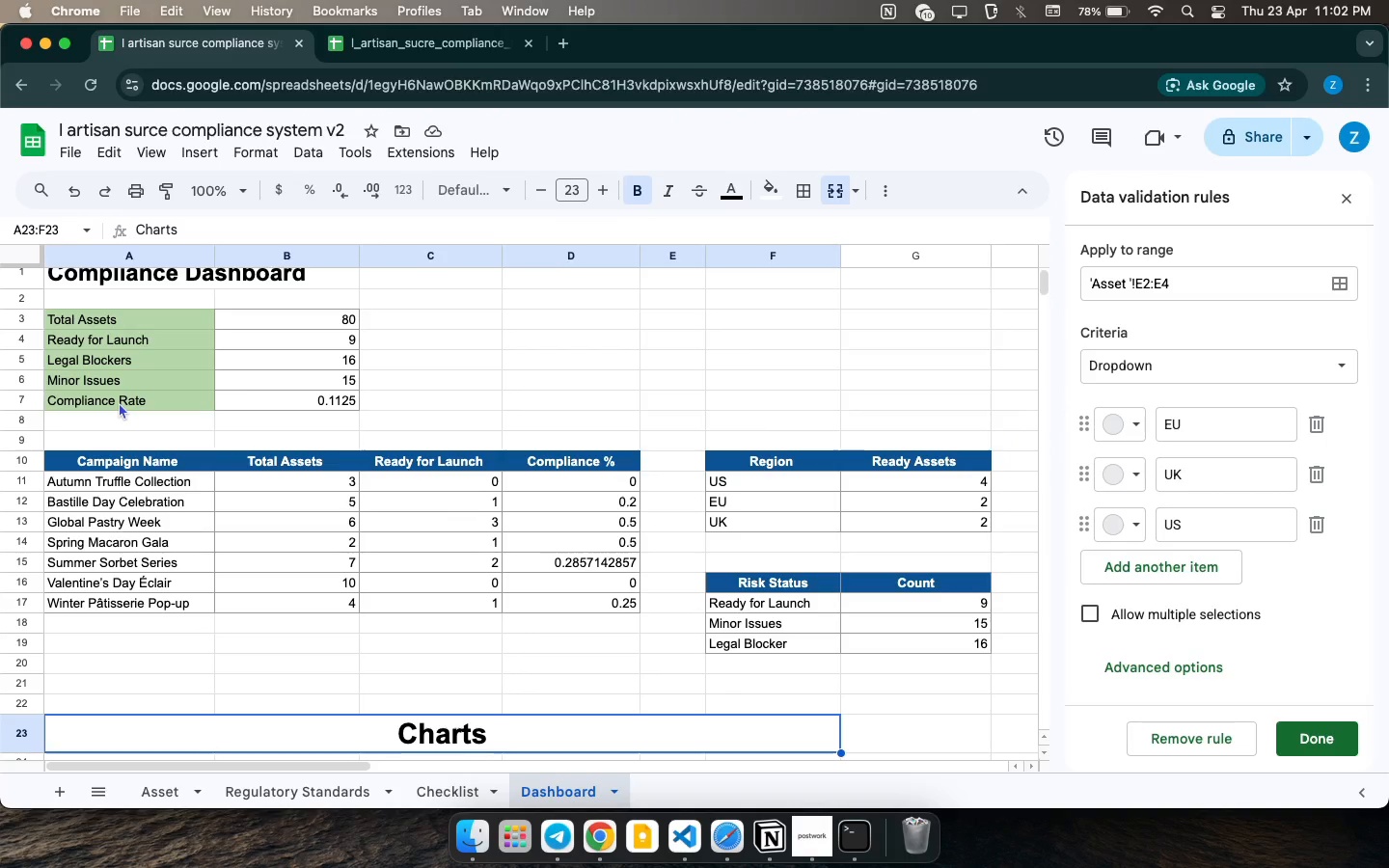 
left_click([117, 413])
 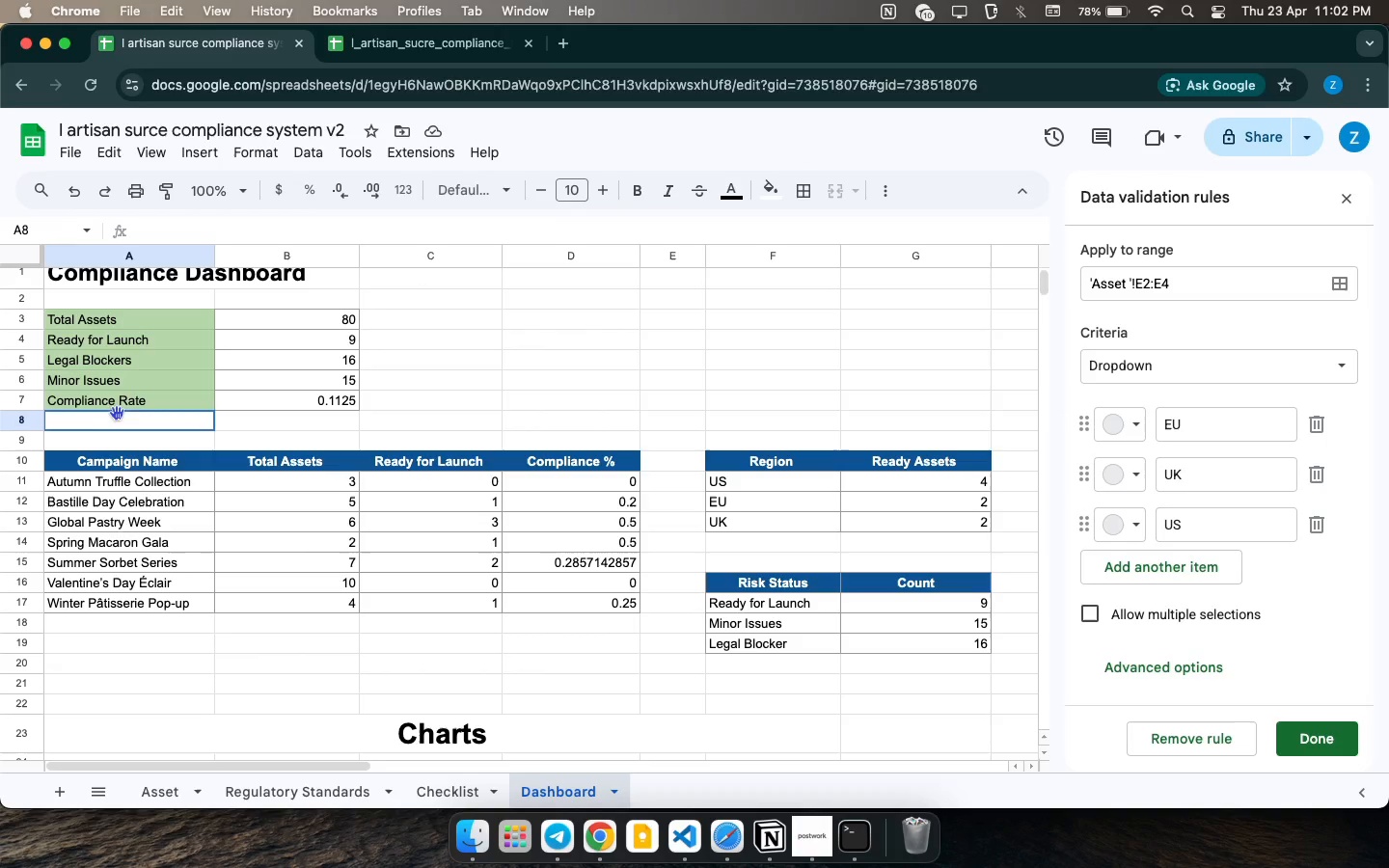 
left_click_drag(start_coordinate=[141, 407], to_coordinate=[305, 423])
 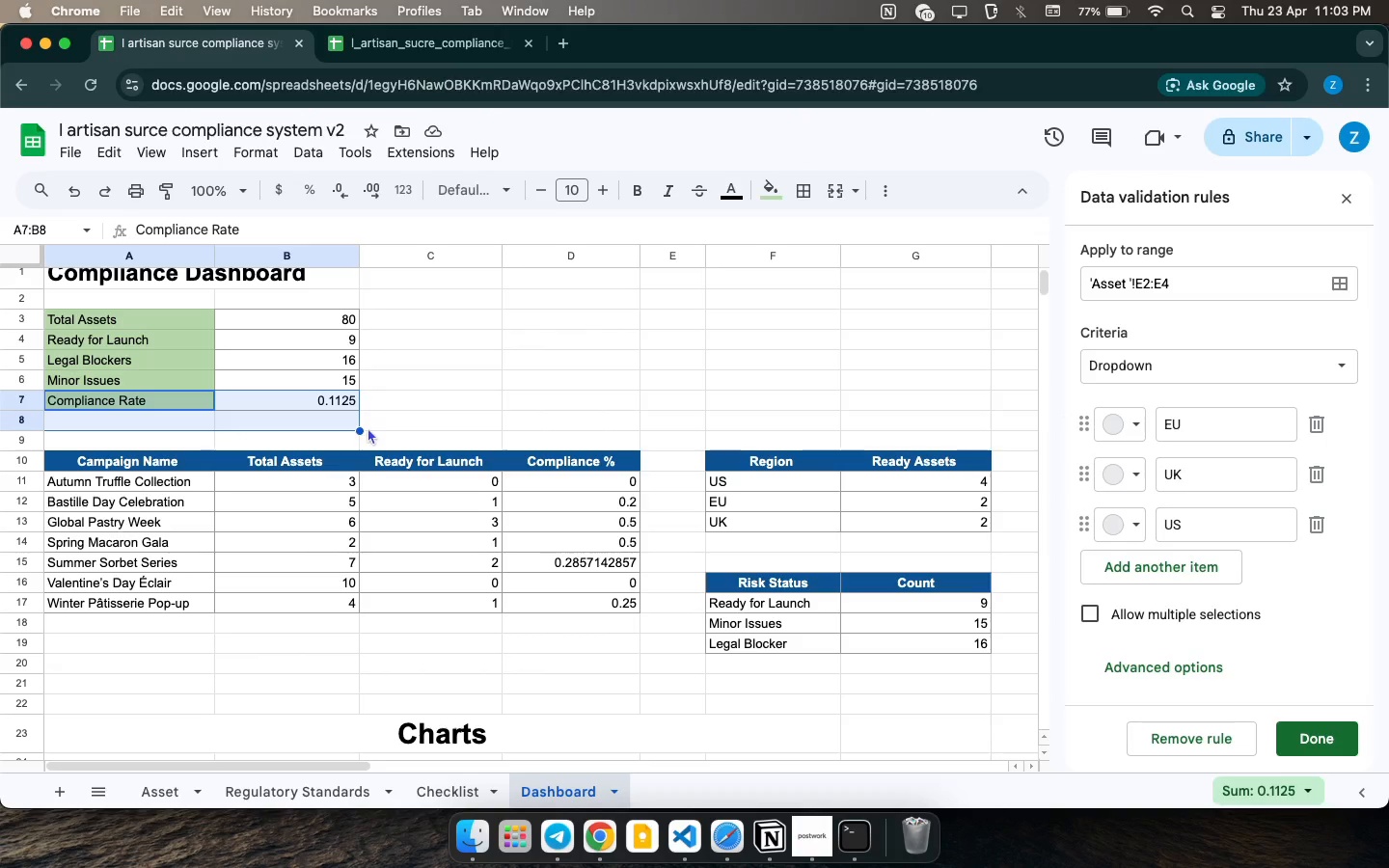 
left_click([325, 397])
 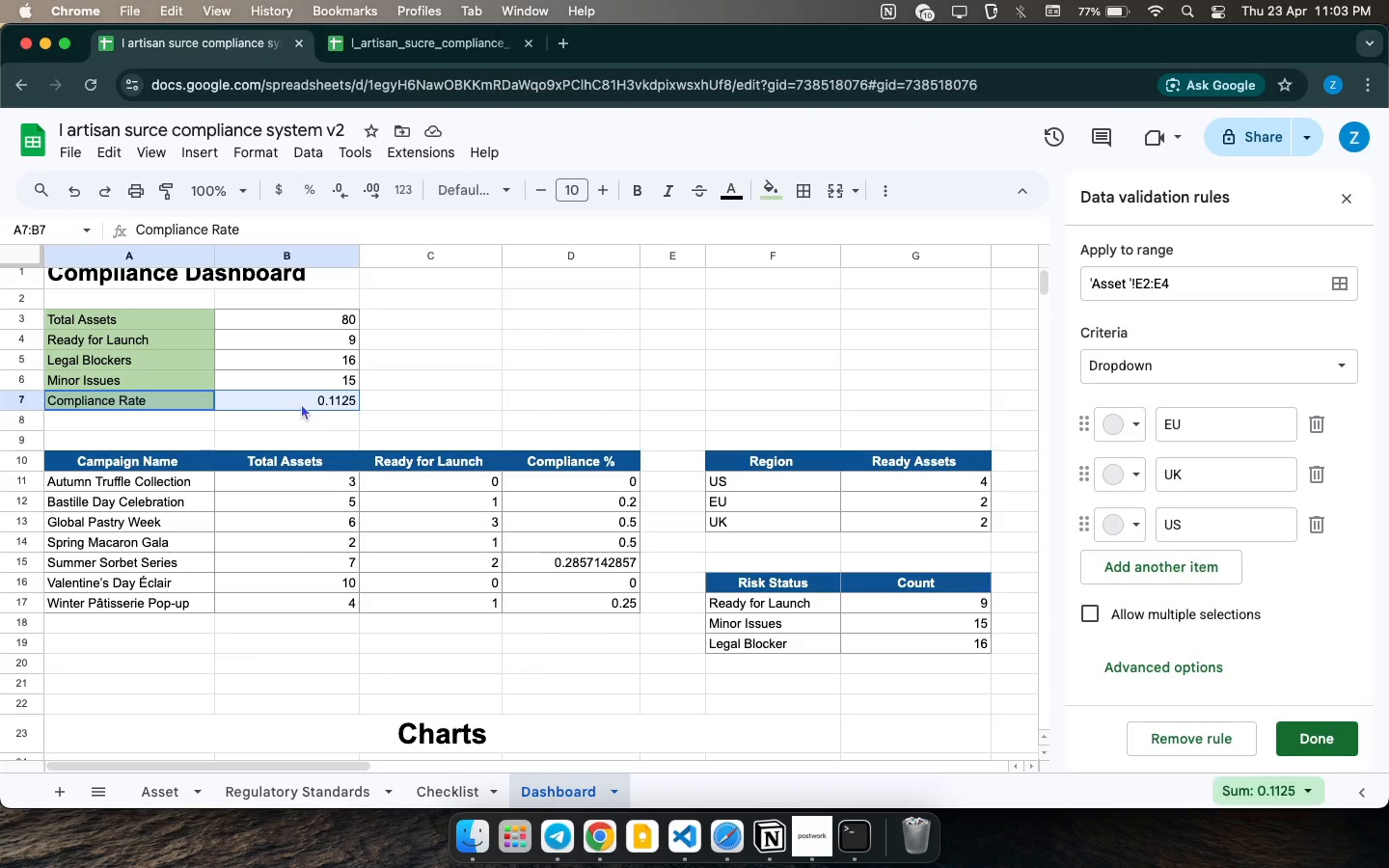 
left_click_drag(start_coordinate=[163, 399], to_coordinate=[301, 403])
 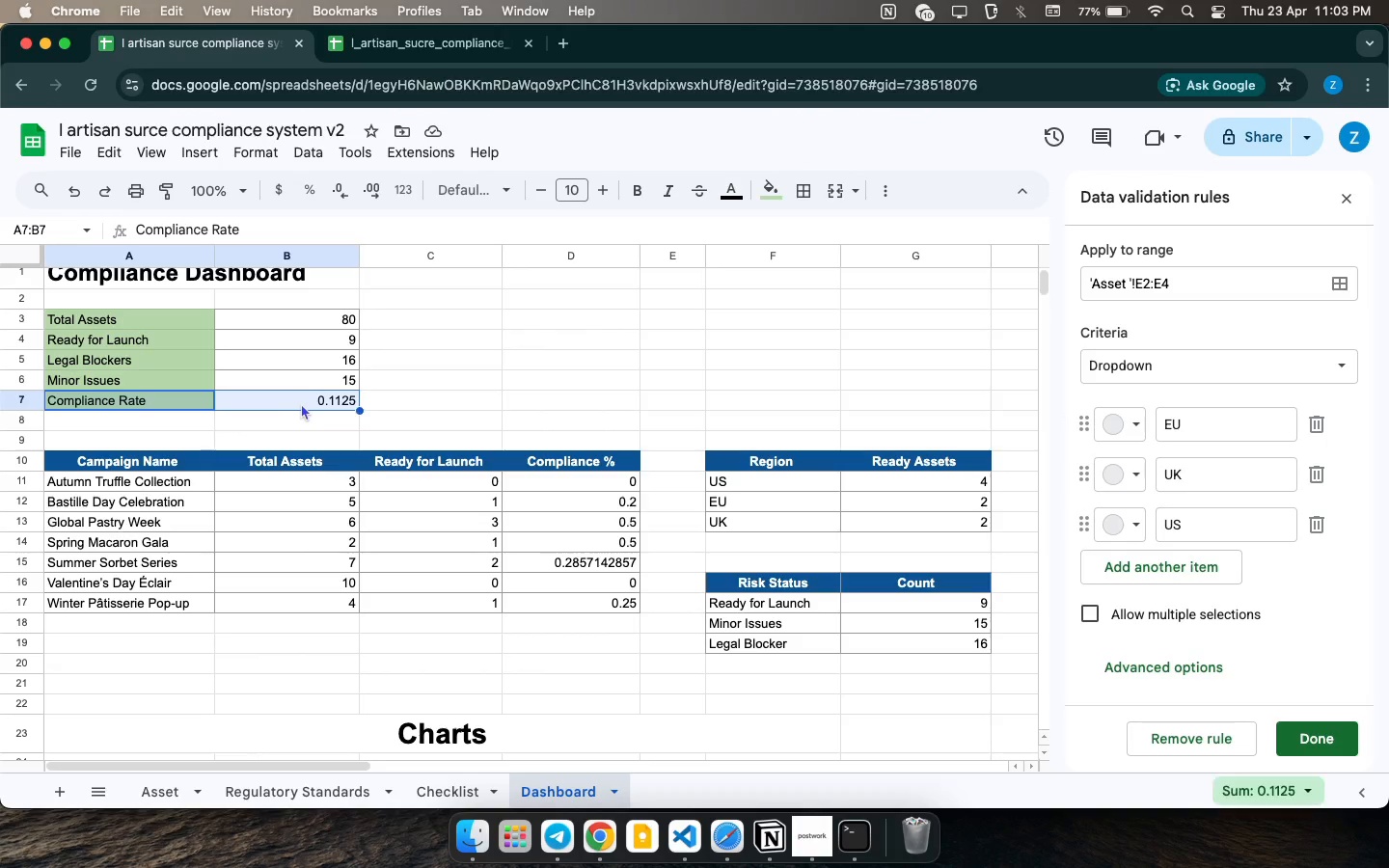 
left_click_drag(start_coordinate=[361, 410], to_coordinate=[359, 423])
 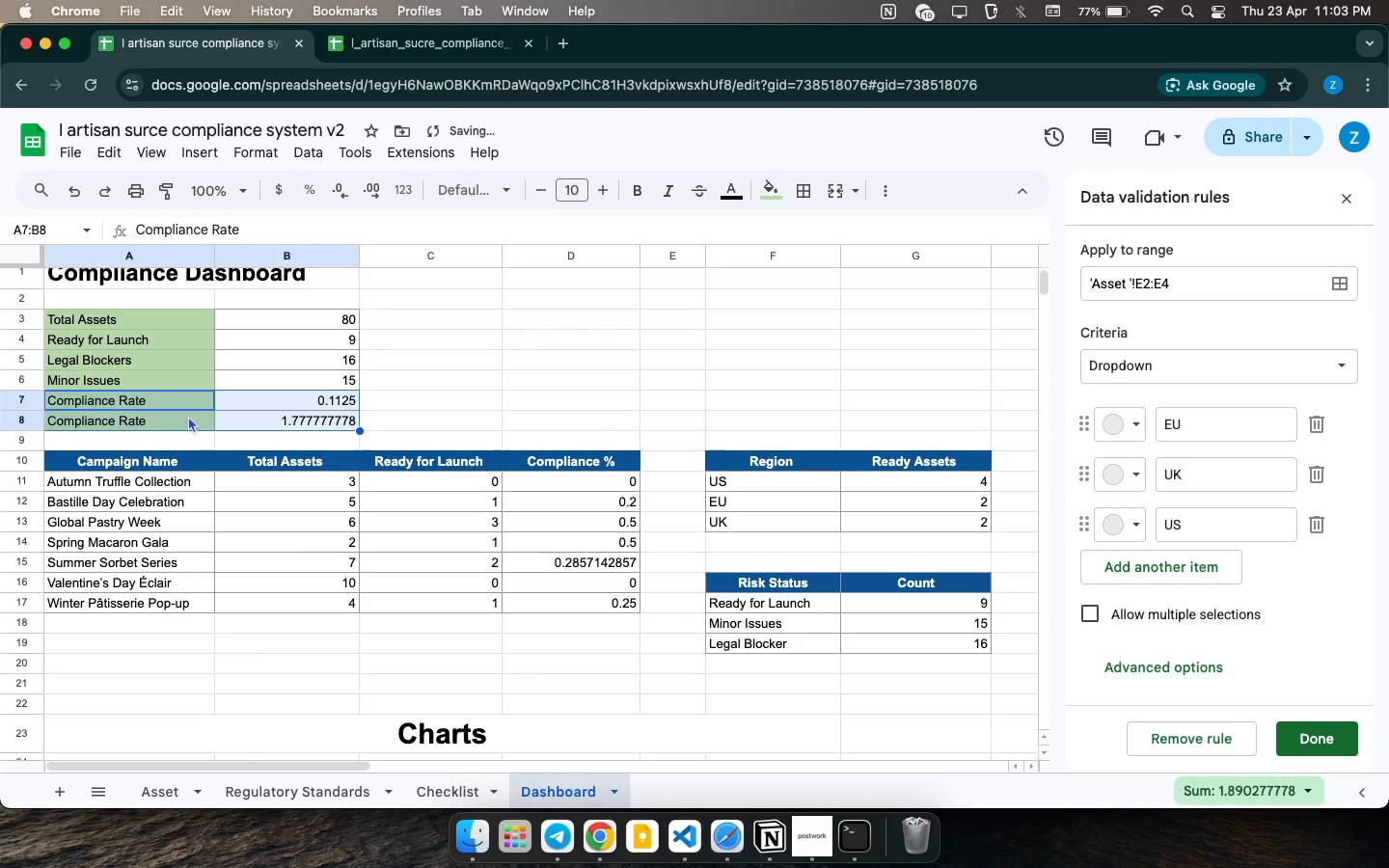 
double_click([187, 416])
 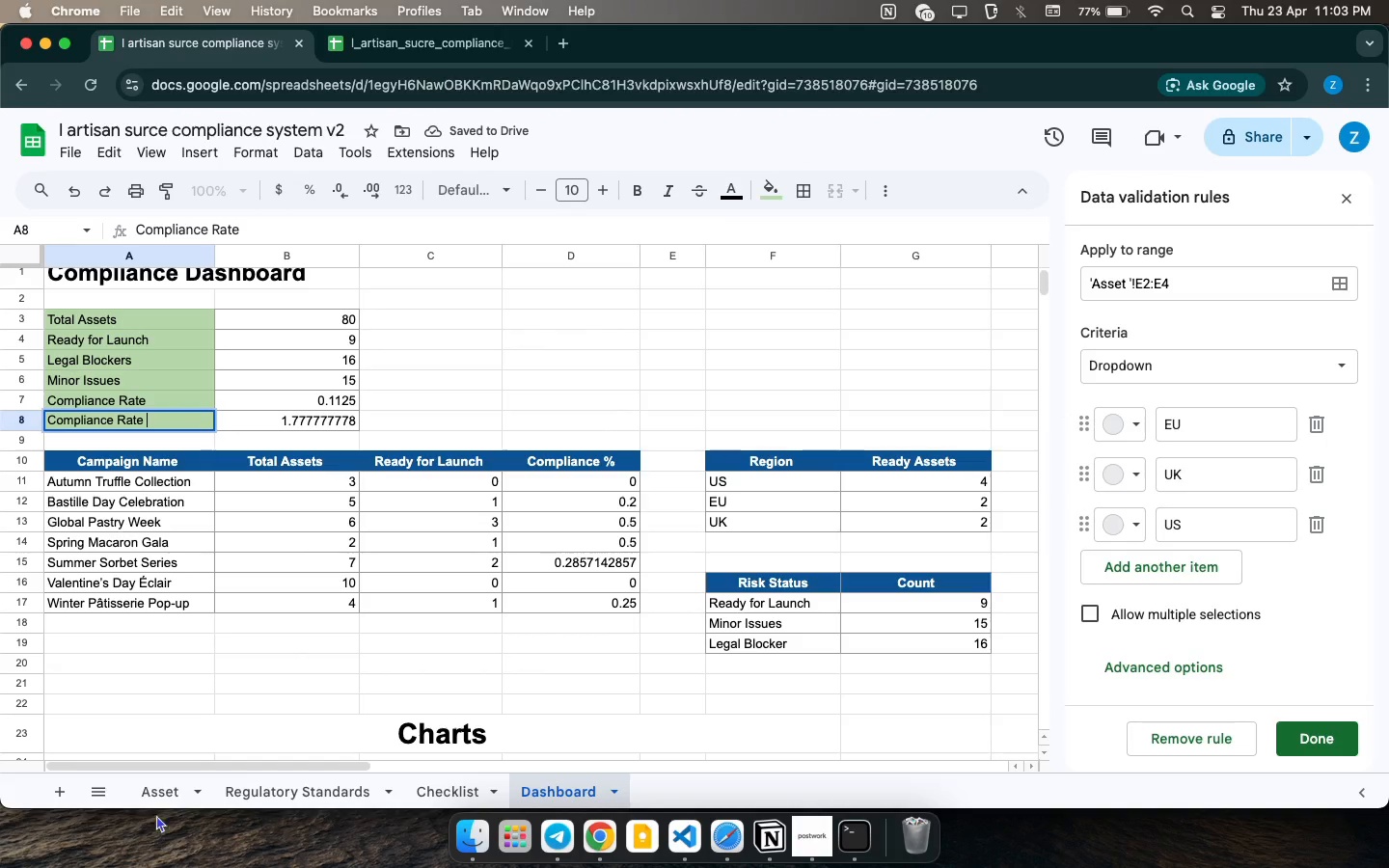 
left_click([147, 788])
 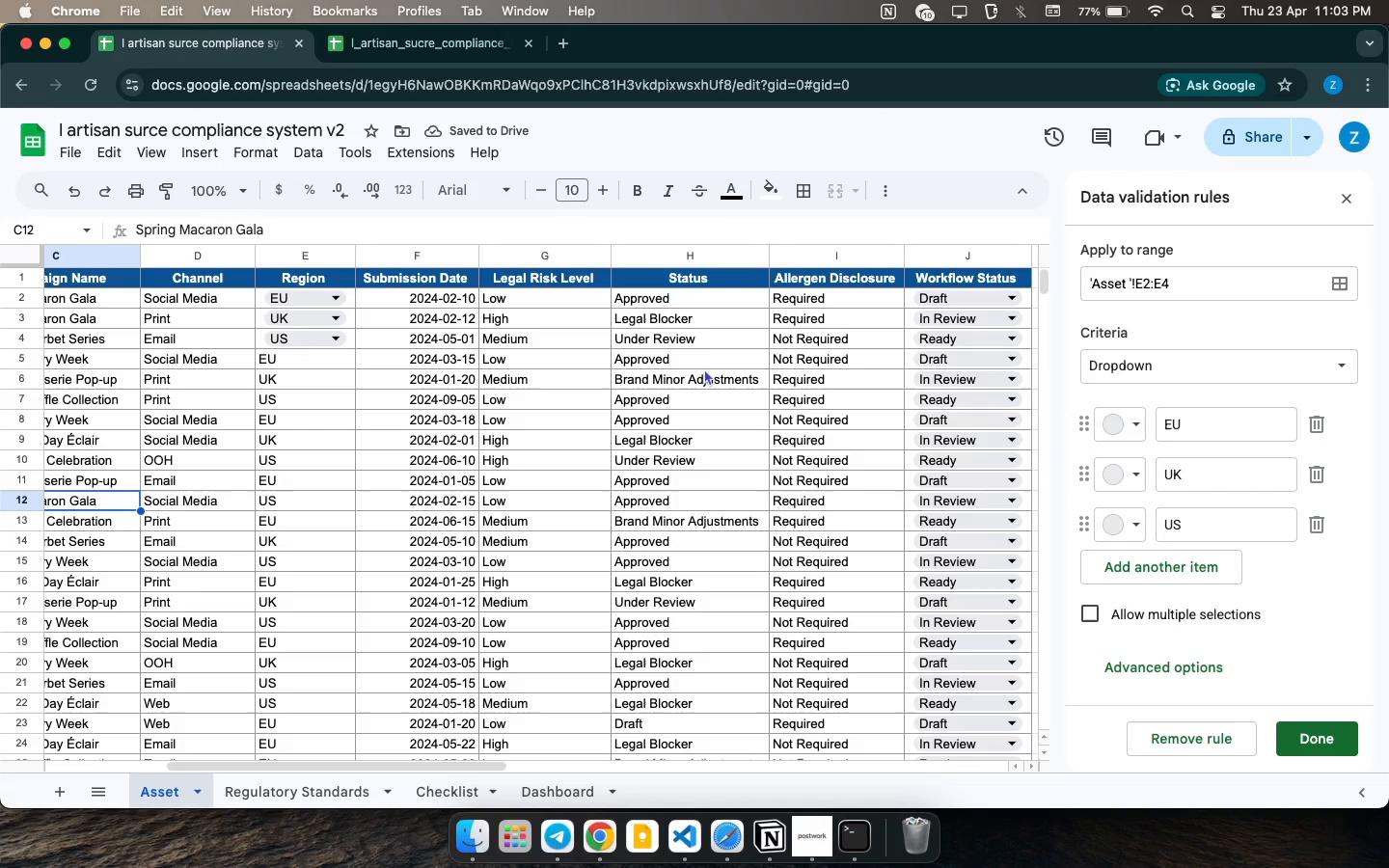 
left_click([705, 375])
 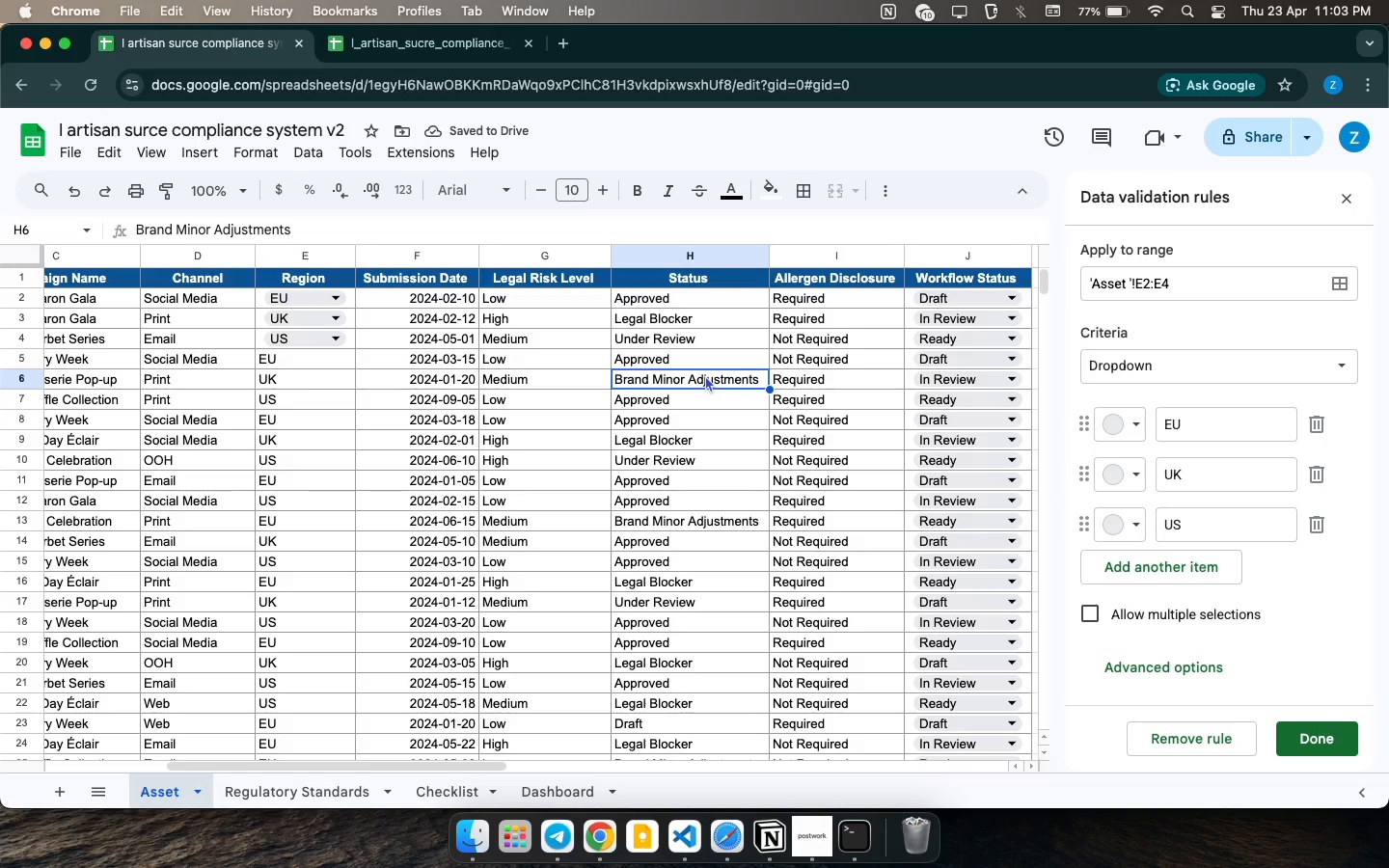 
key(Meta+CommandLeft)
 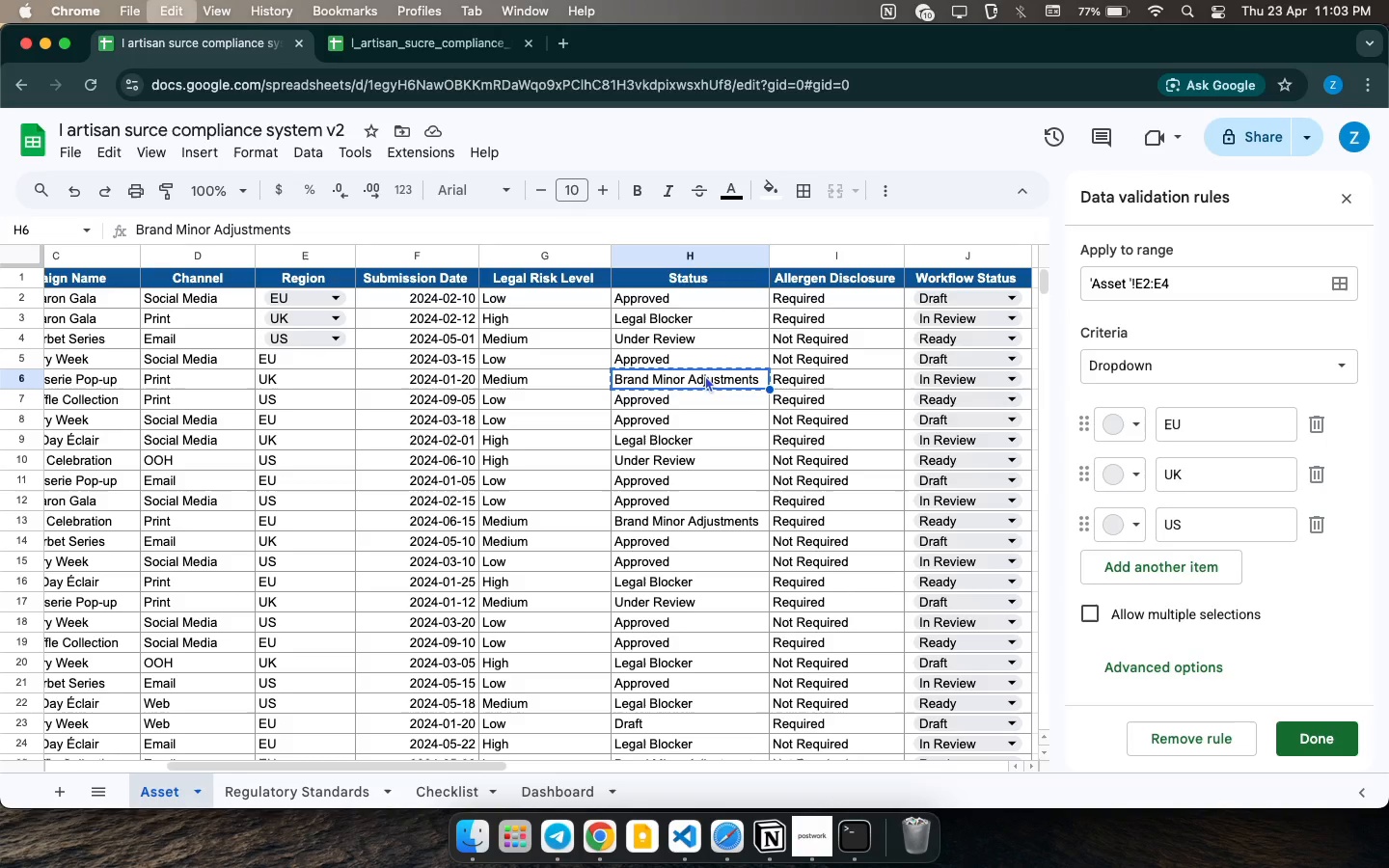 
key(Meta+C)
 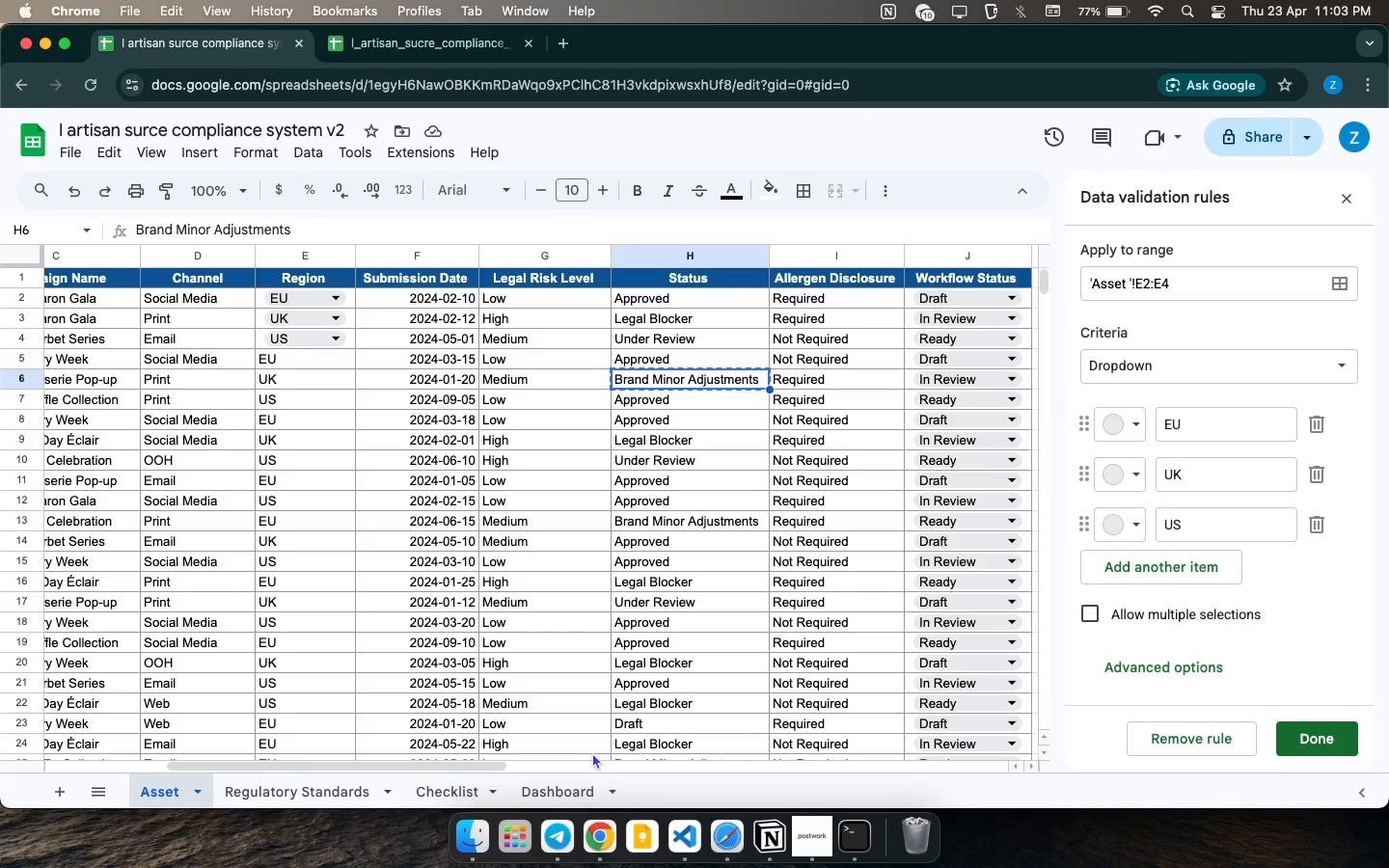 
left_click([584, 789])
 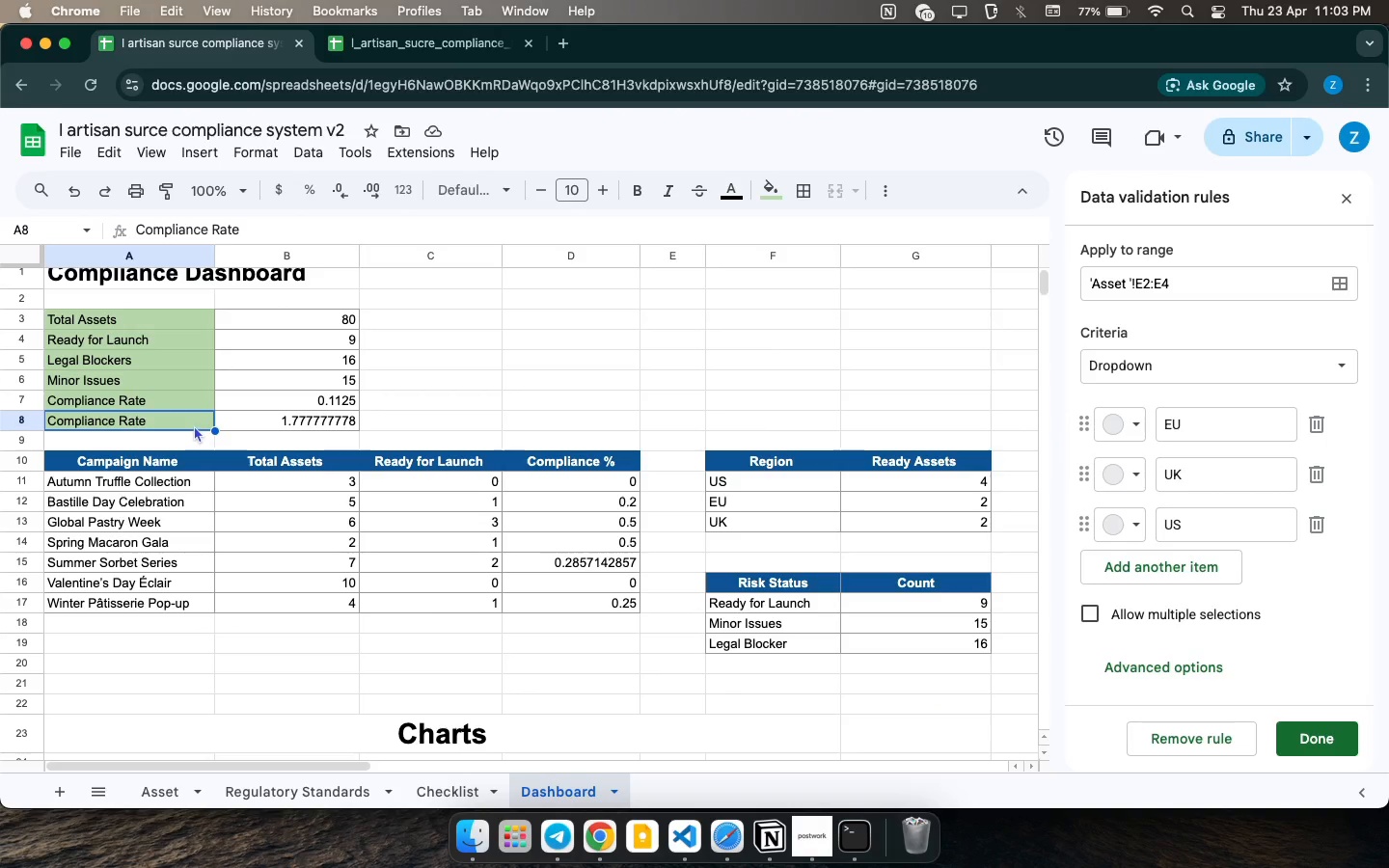 
right_click([193, 424])
 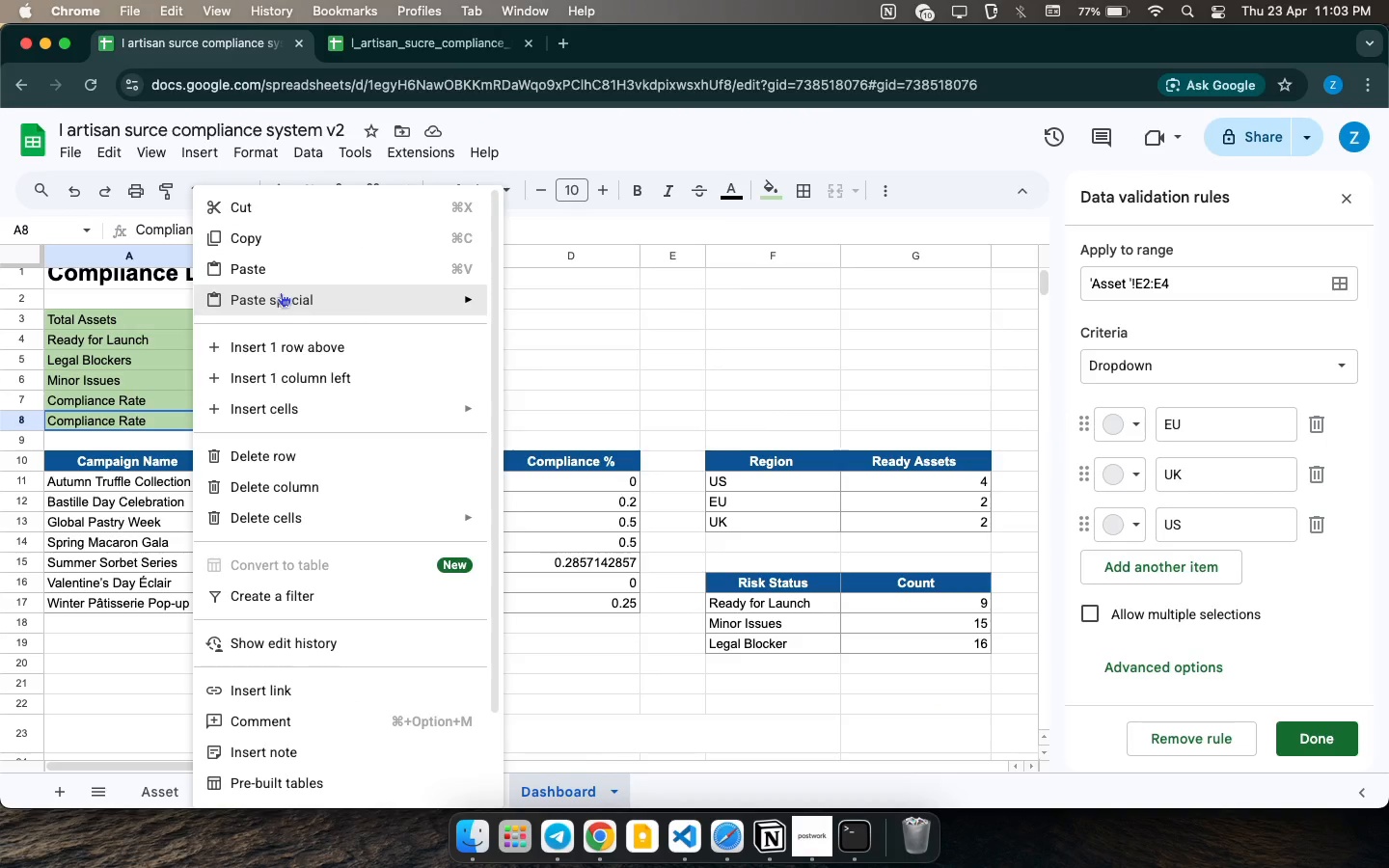 
left_click([288, 285])
 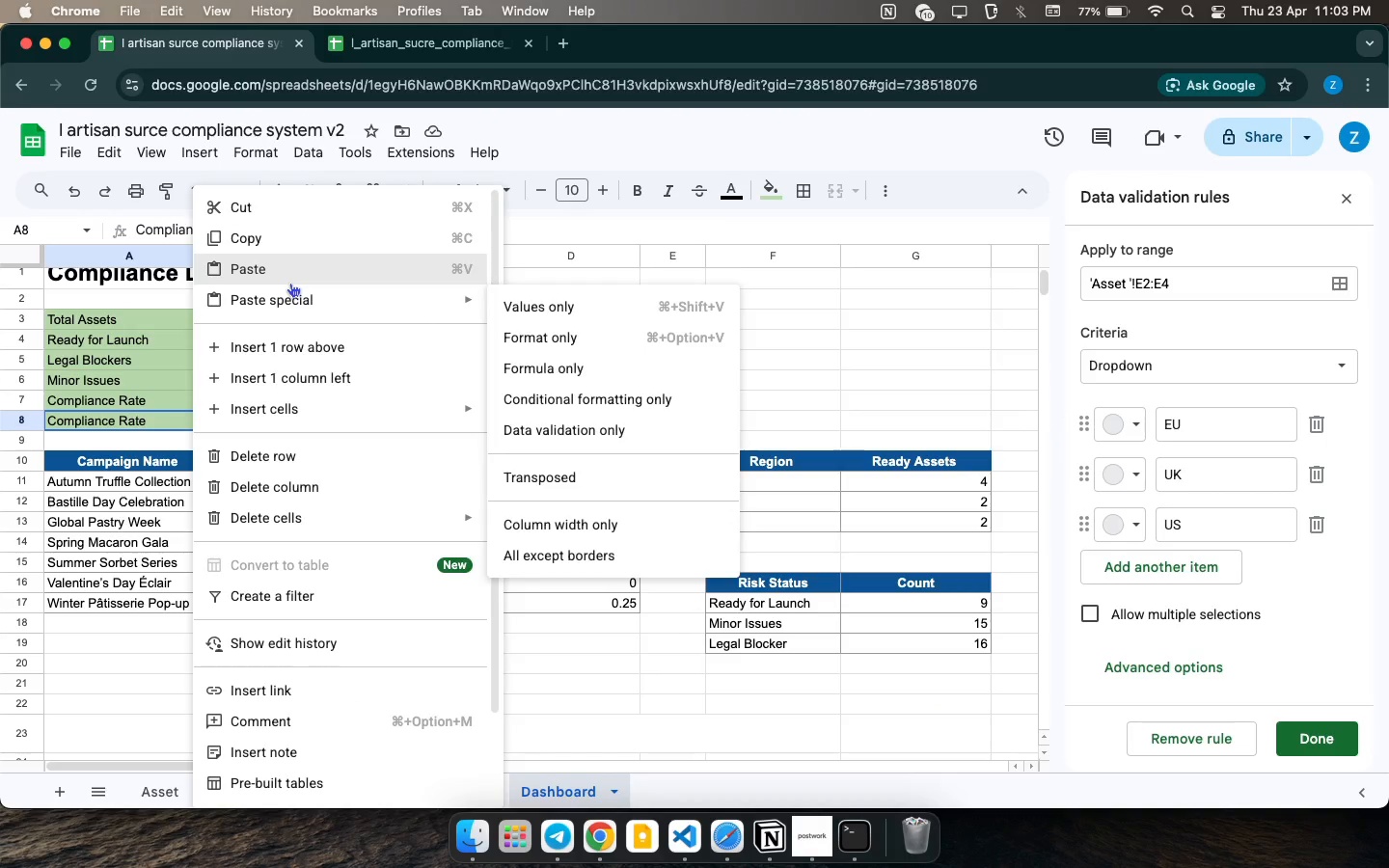 
left_click([290, 283])
 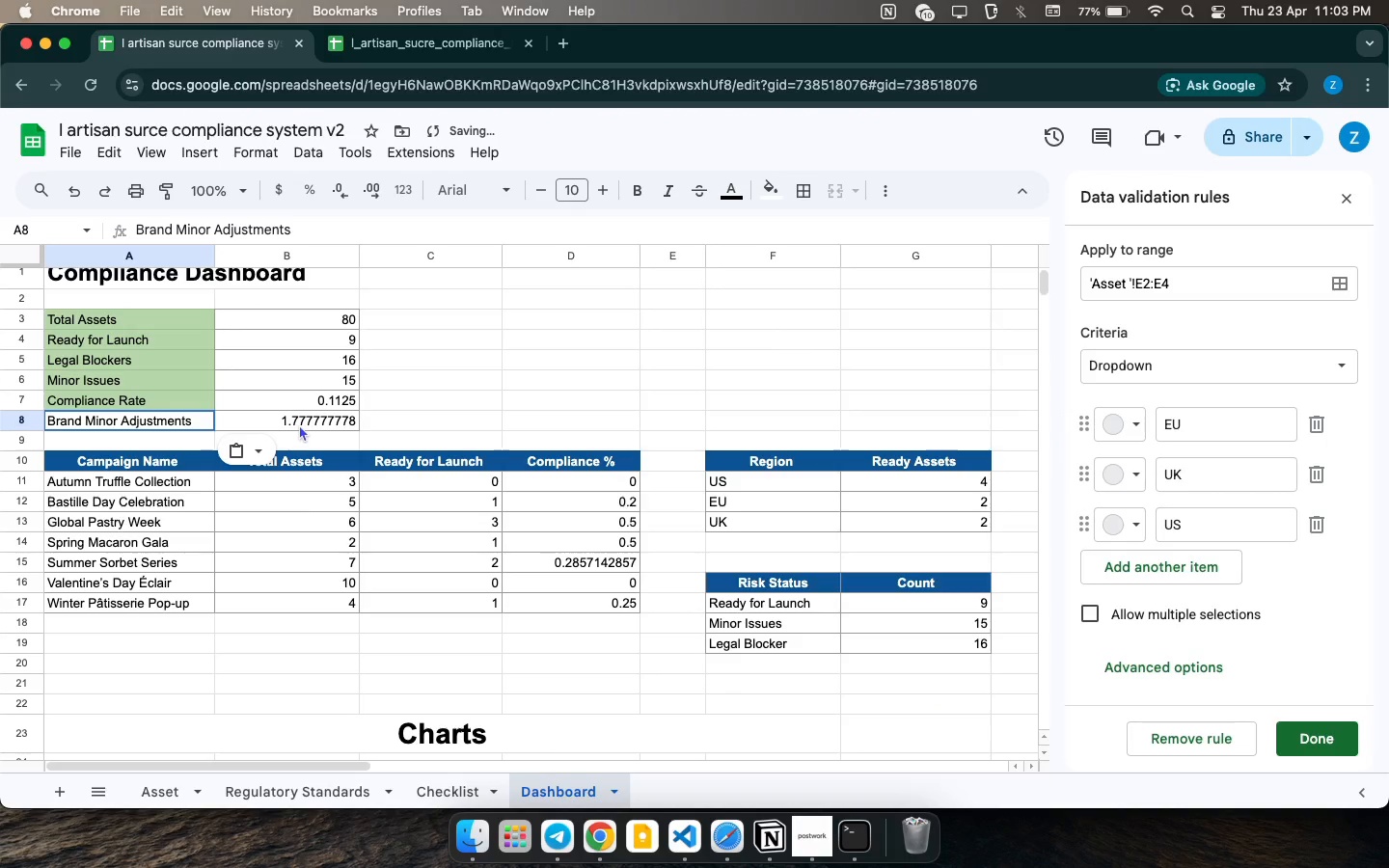 
left_click([301, 421])
 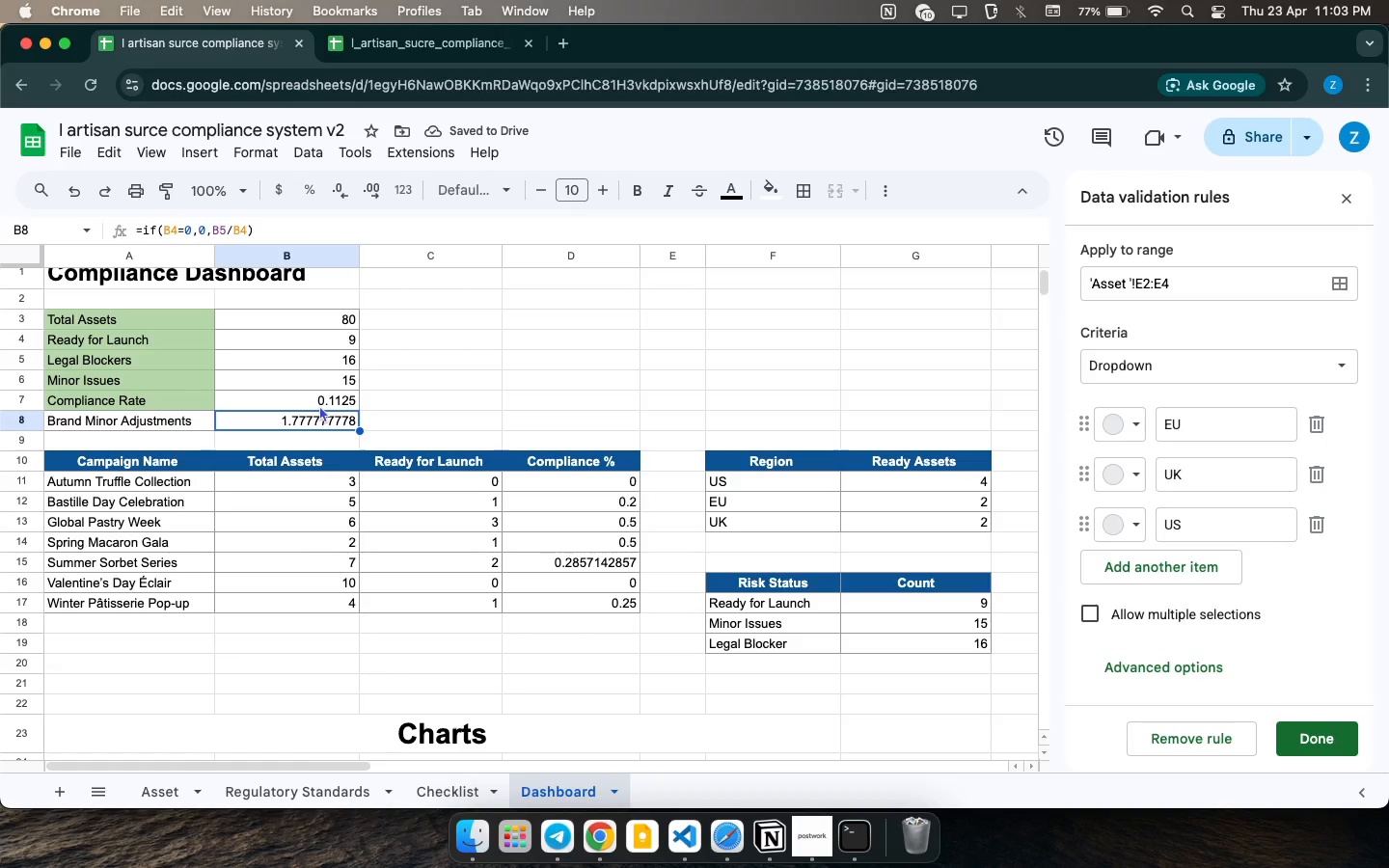 
left_click([319, 422])
 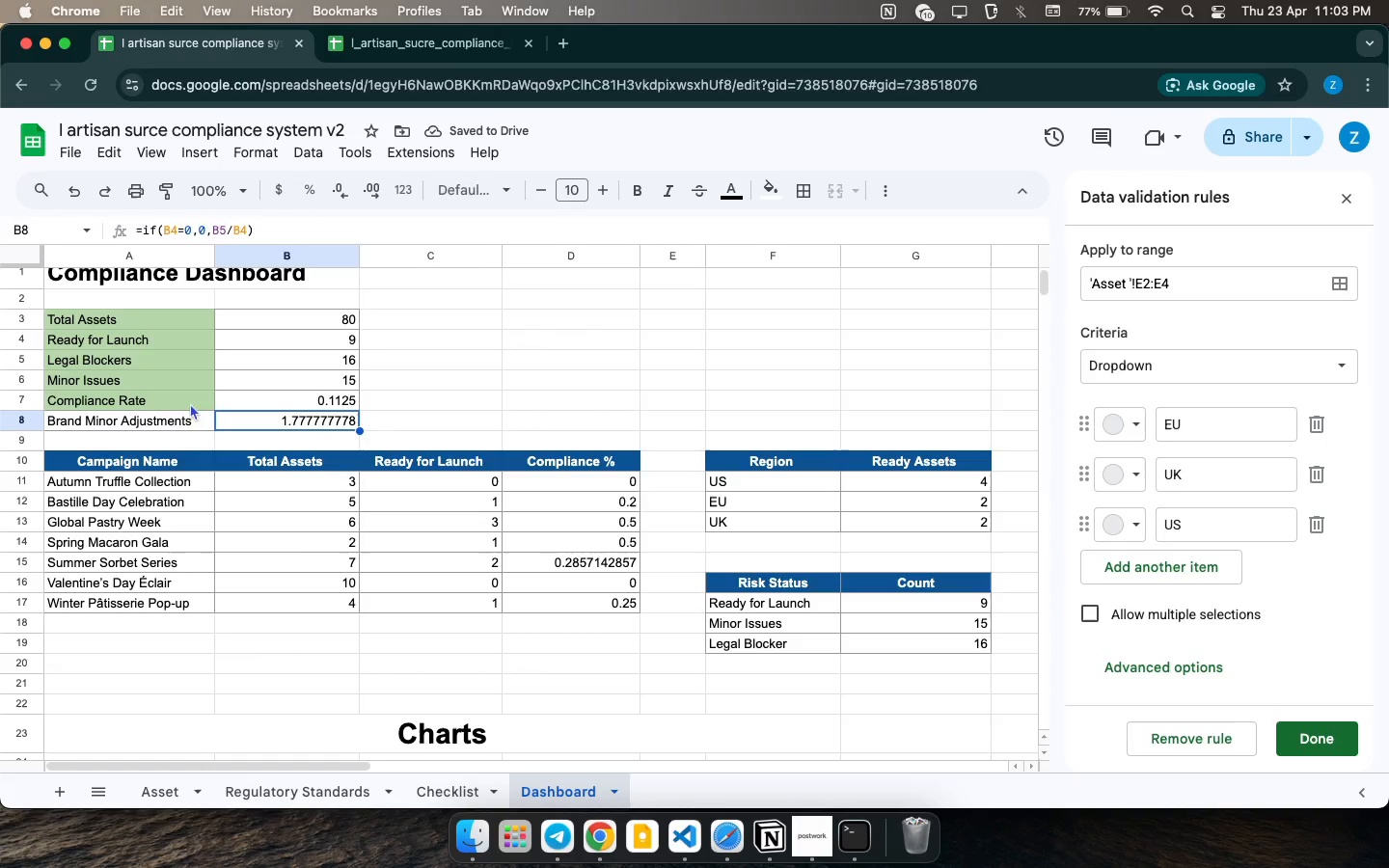 
left_click([190, 400])
 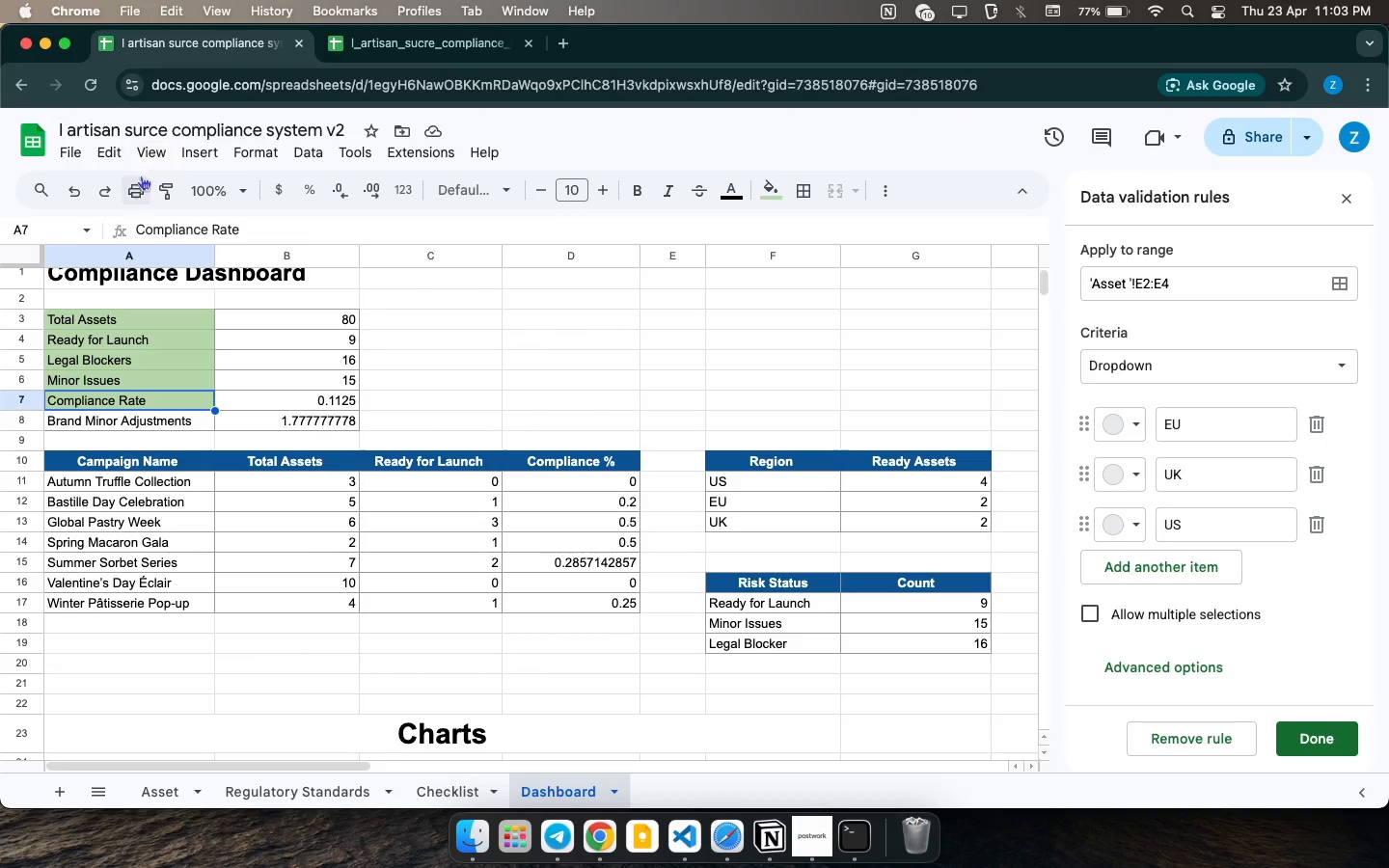 
left_click([158, 185])
 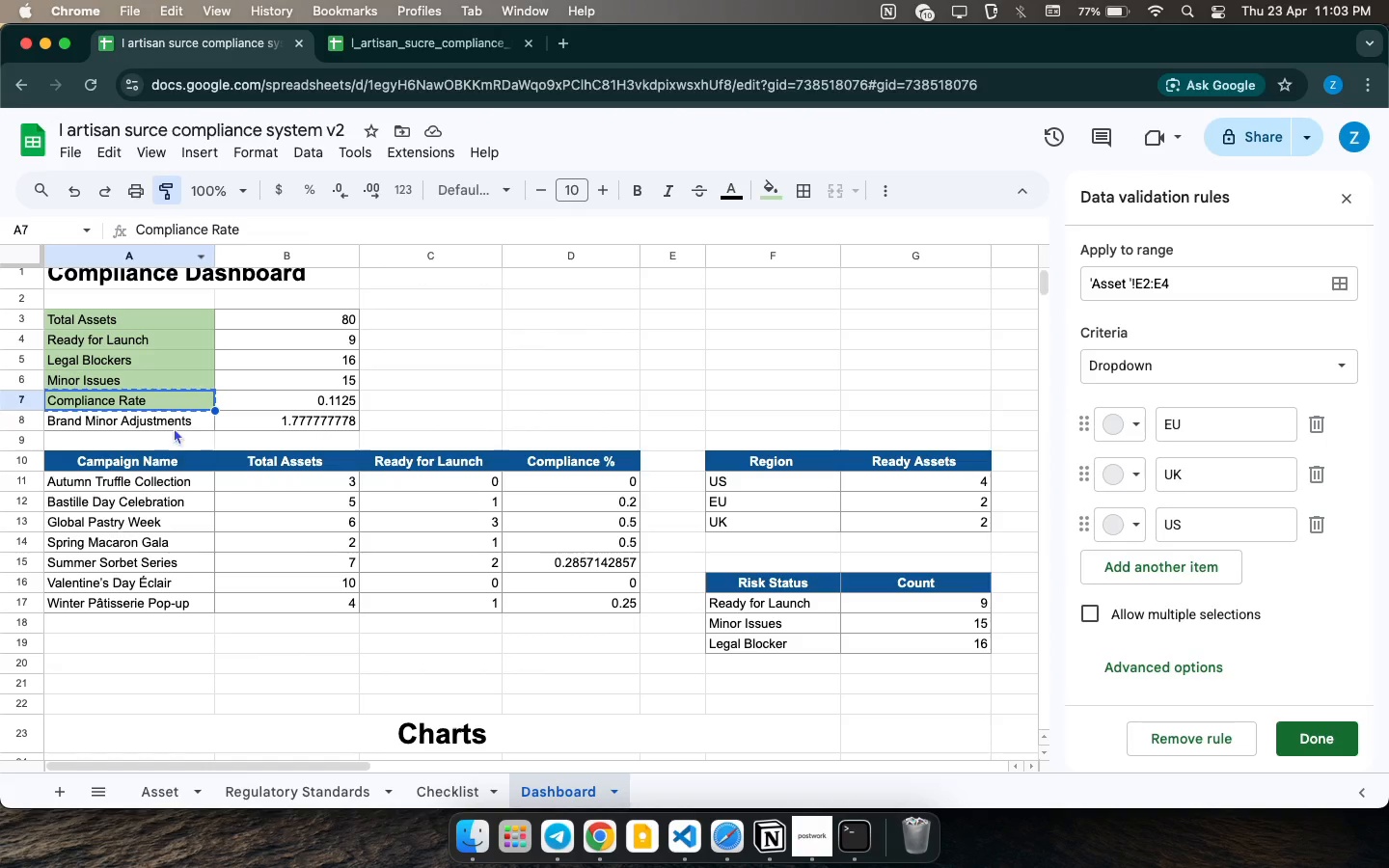 
left_click([180, 420])
 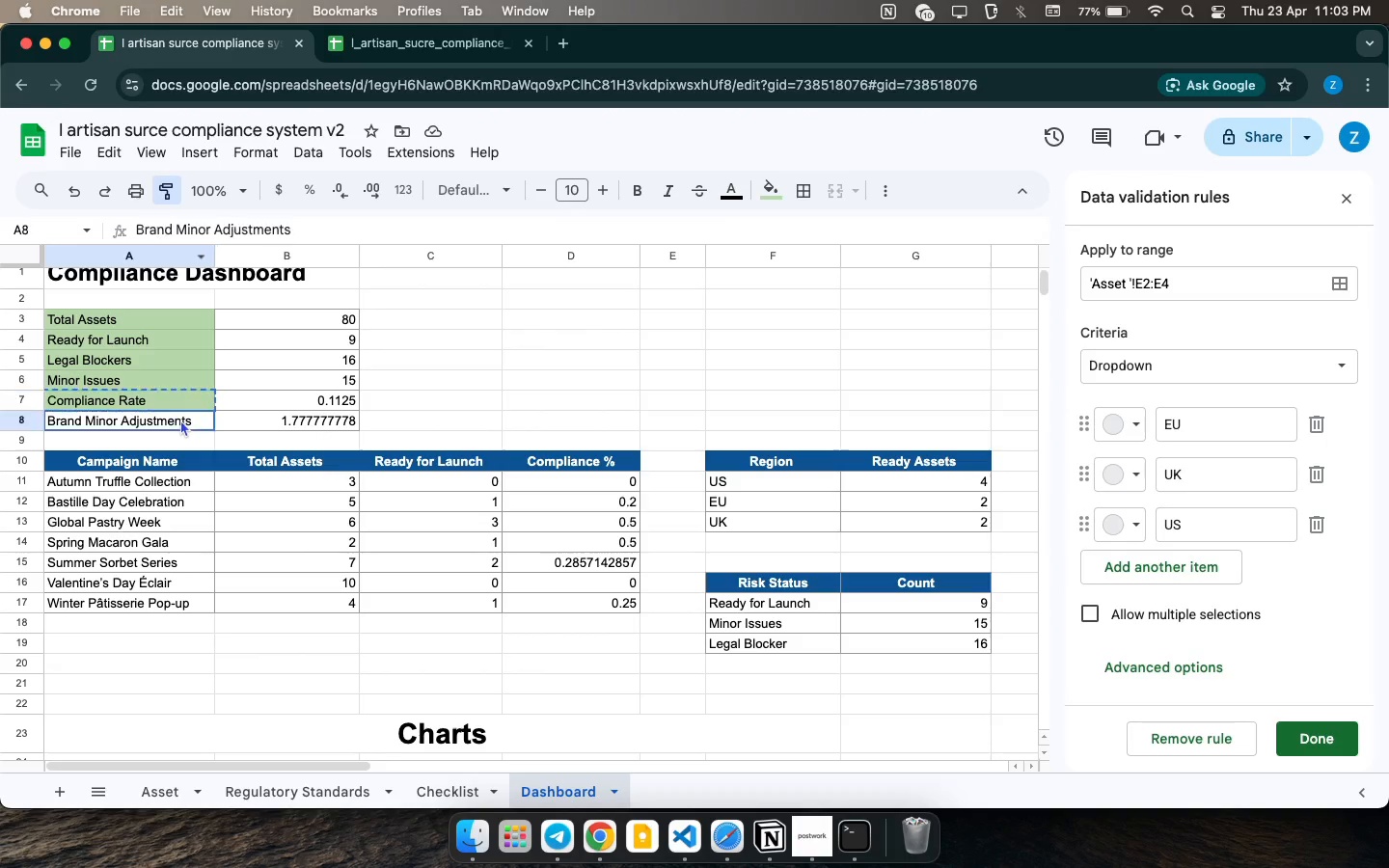 
mouse_move([201, 411])
 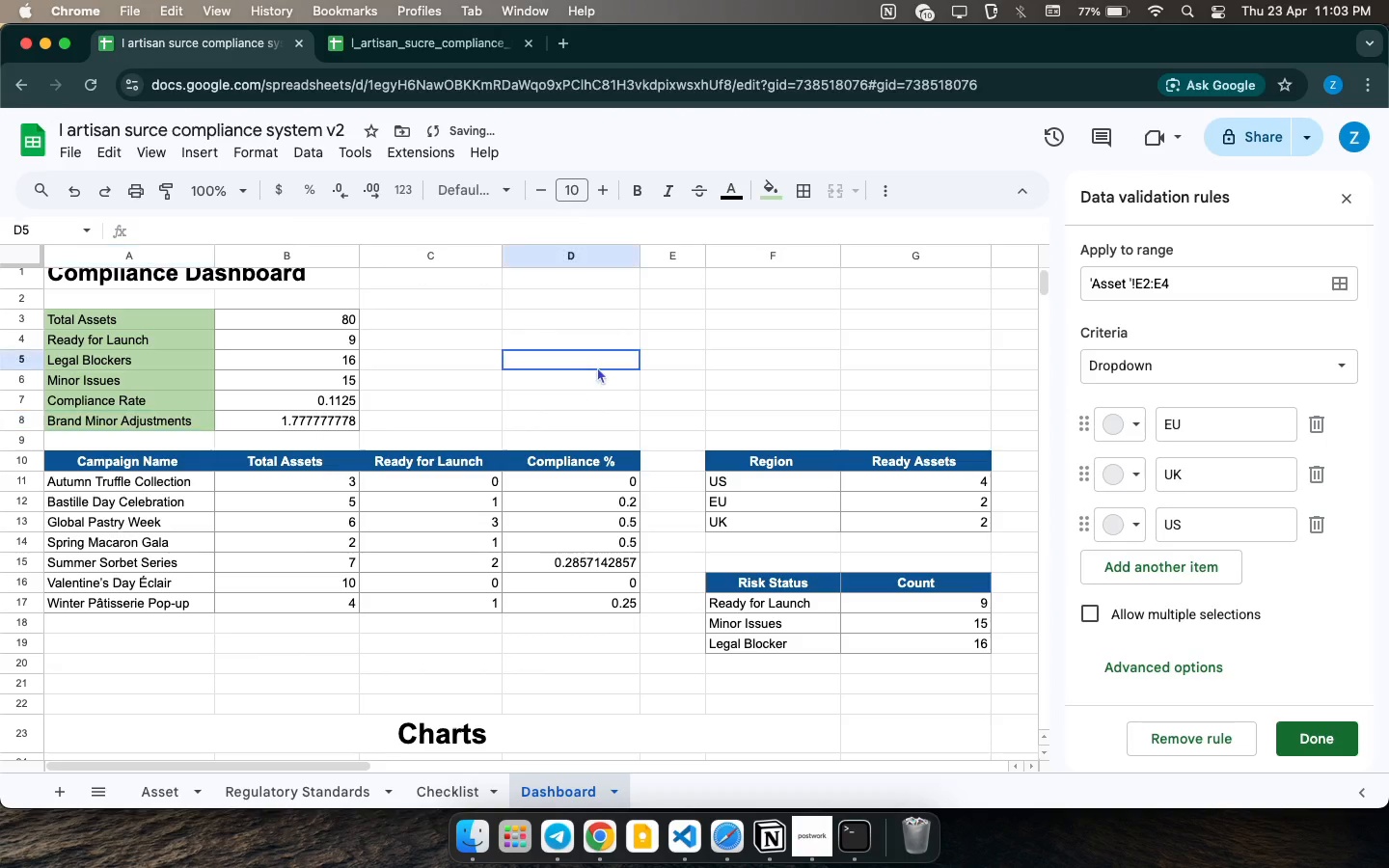 
left_click([597, 366])
 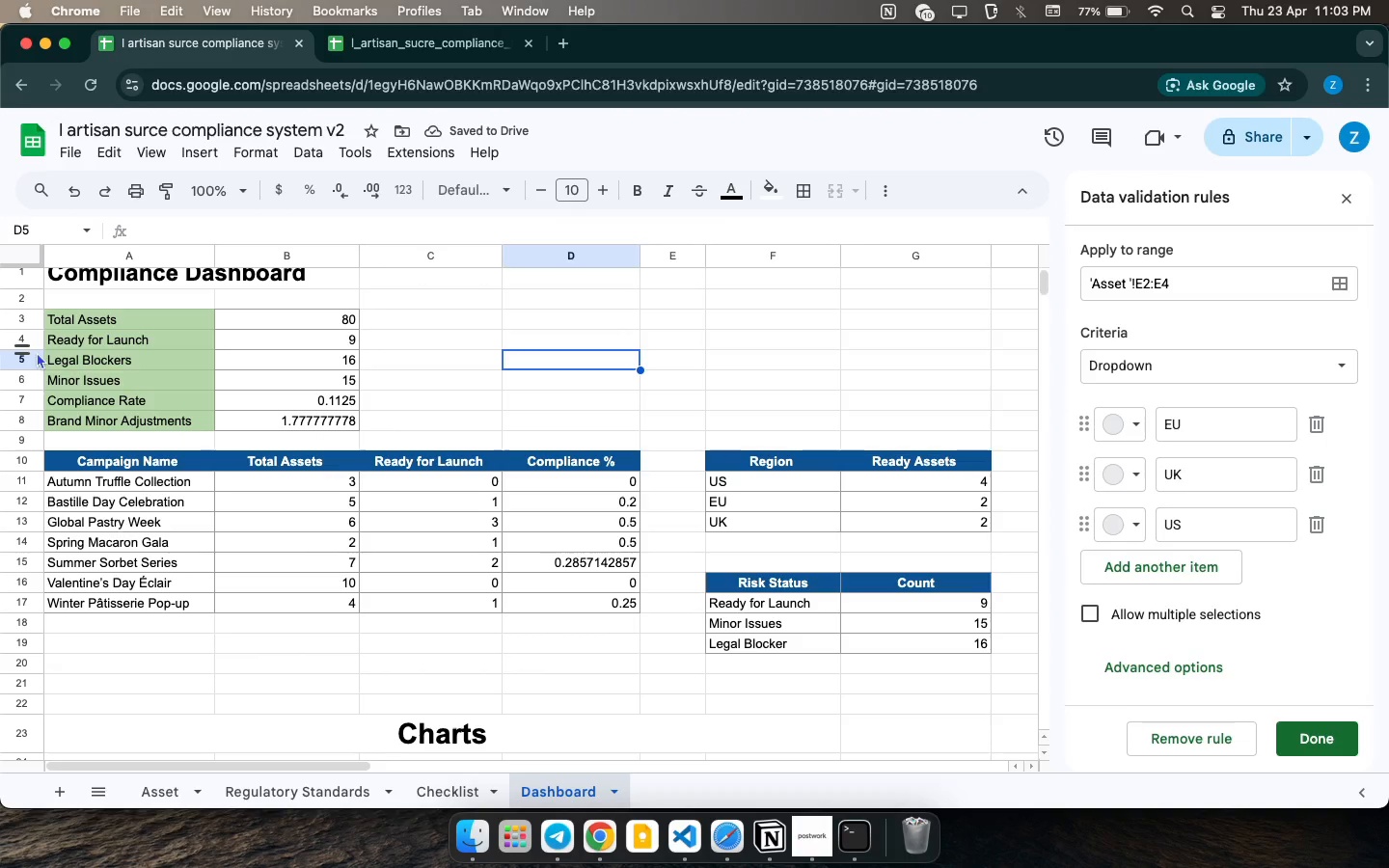 
wait(8.46)
 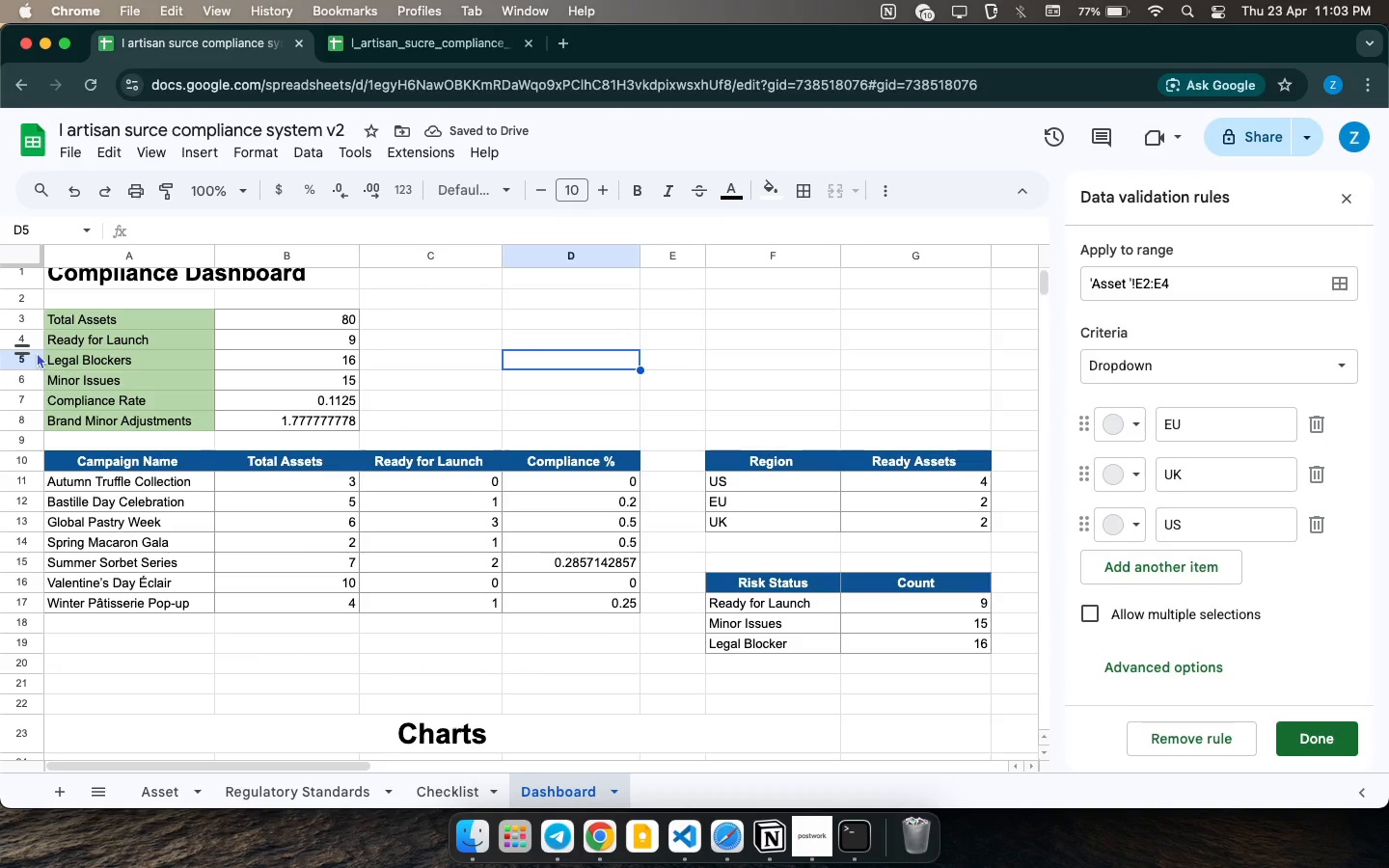 
left_click([817, 844])